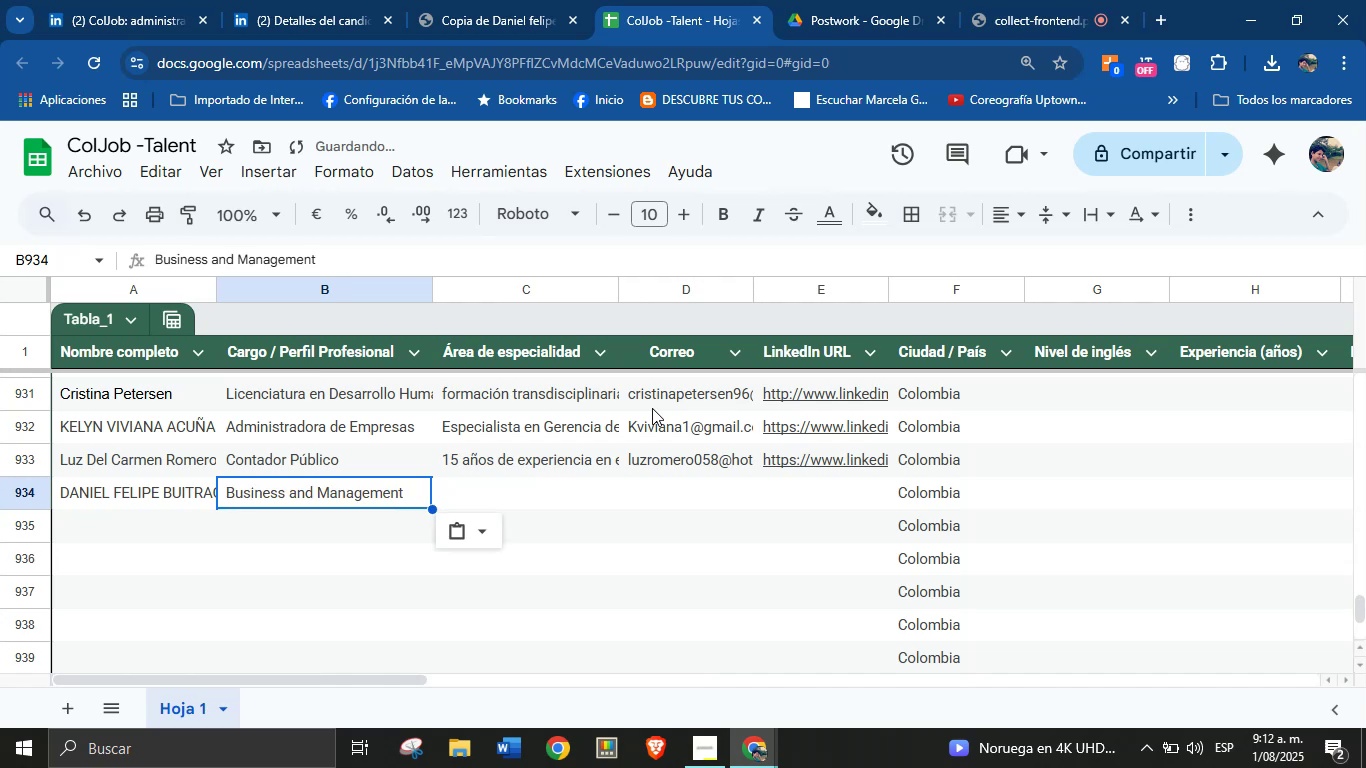 
key(Enter)
 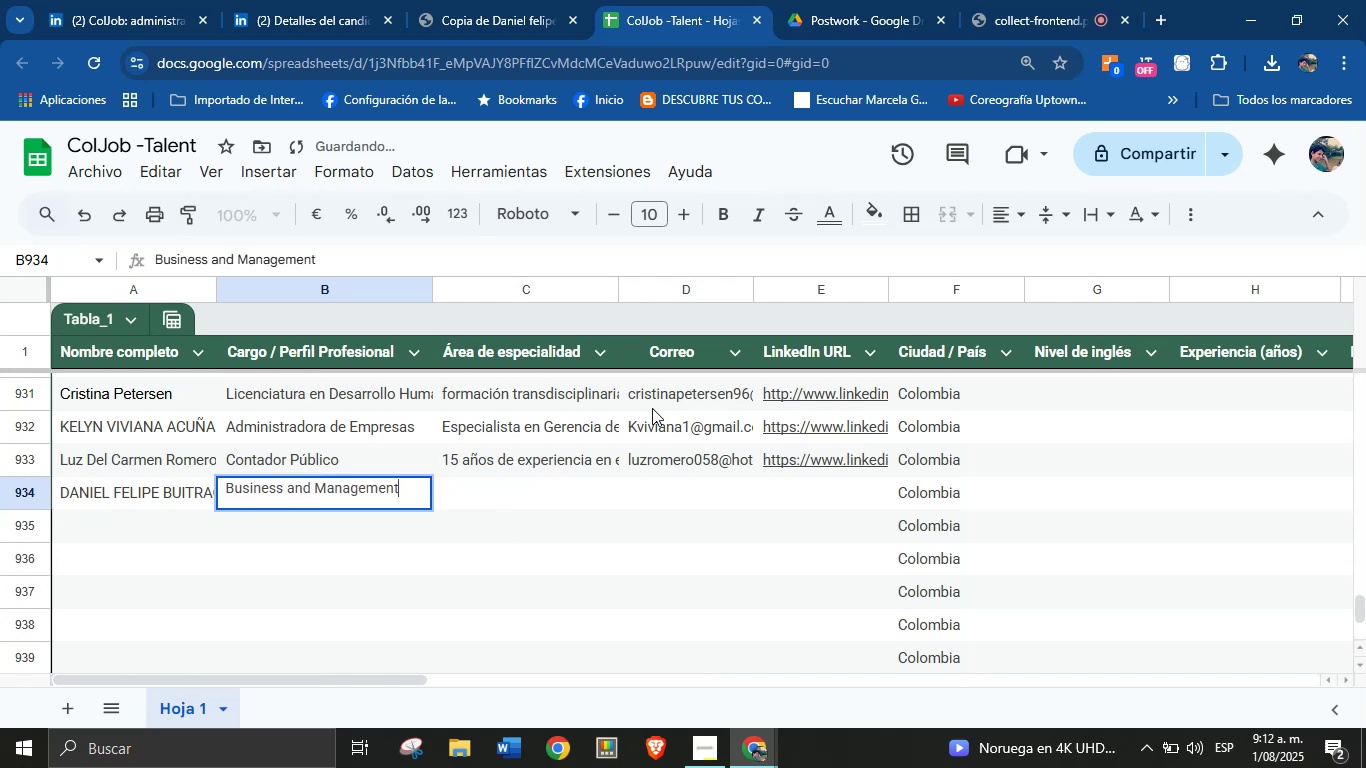 
key(Enter)
 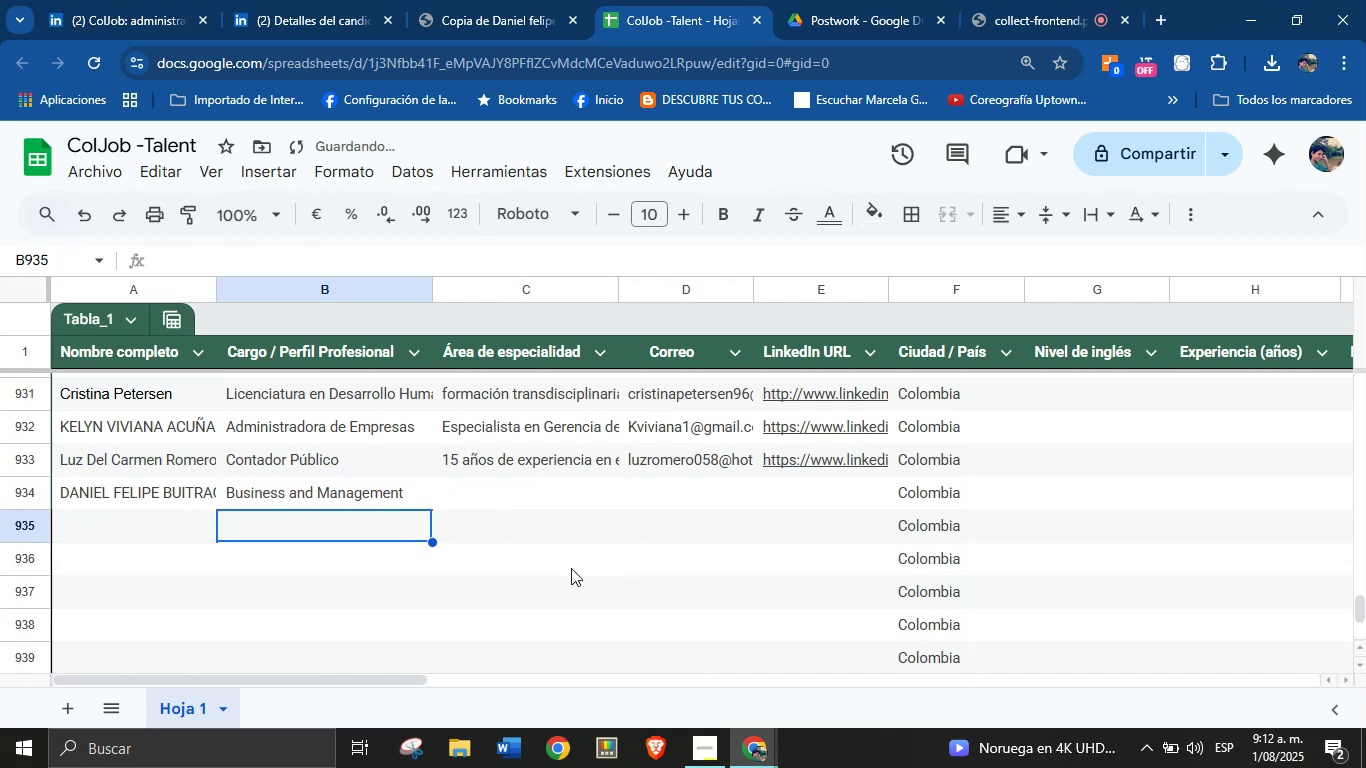 
left_click([561, 507])
 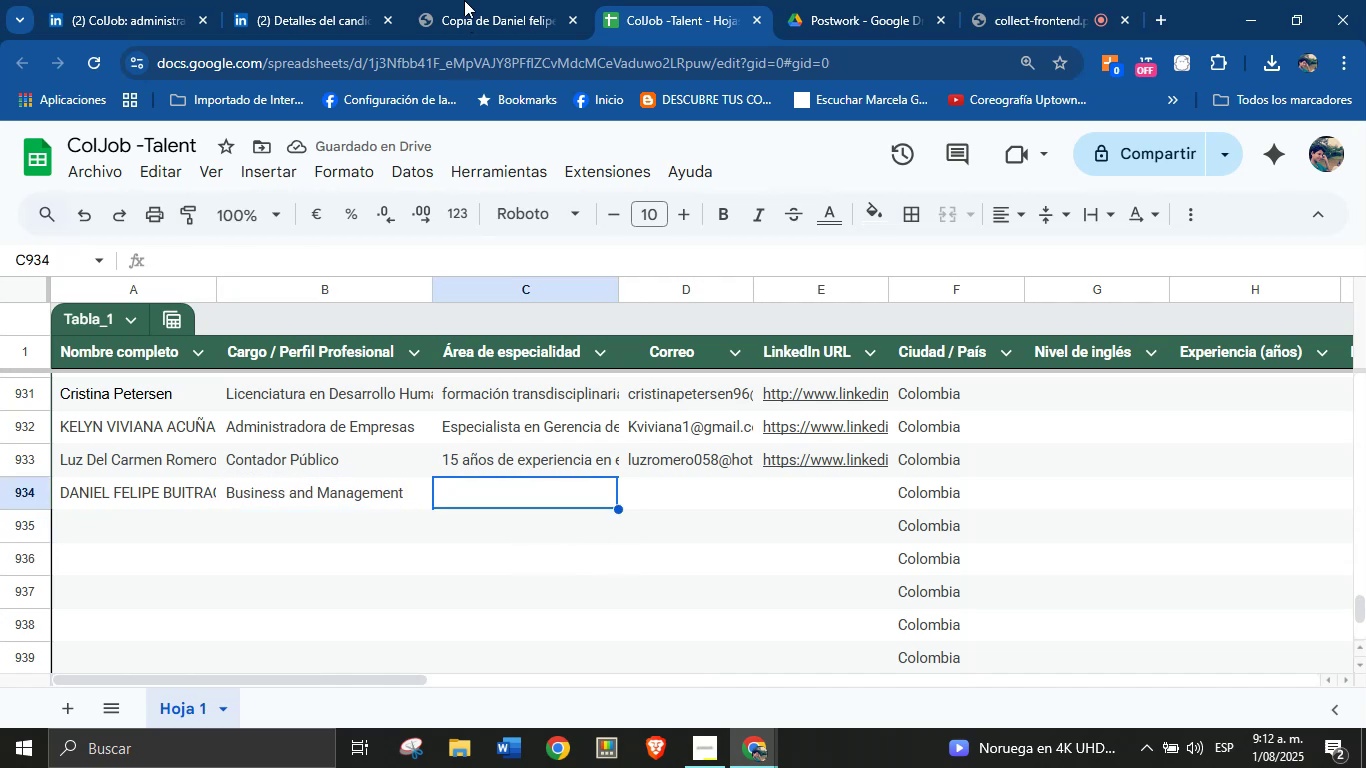 
left_click([478, 0])
 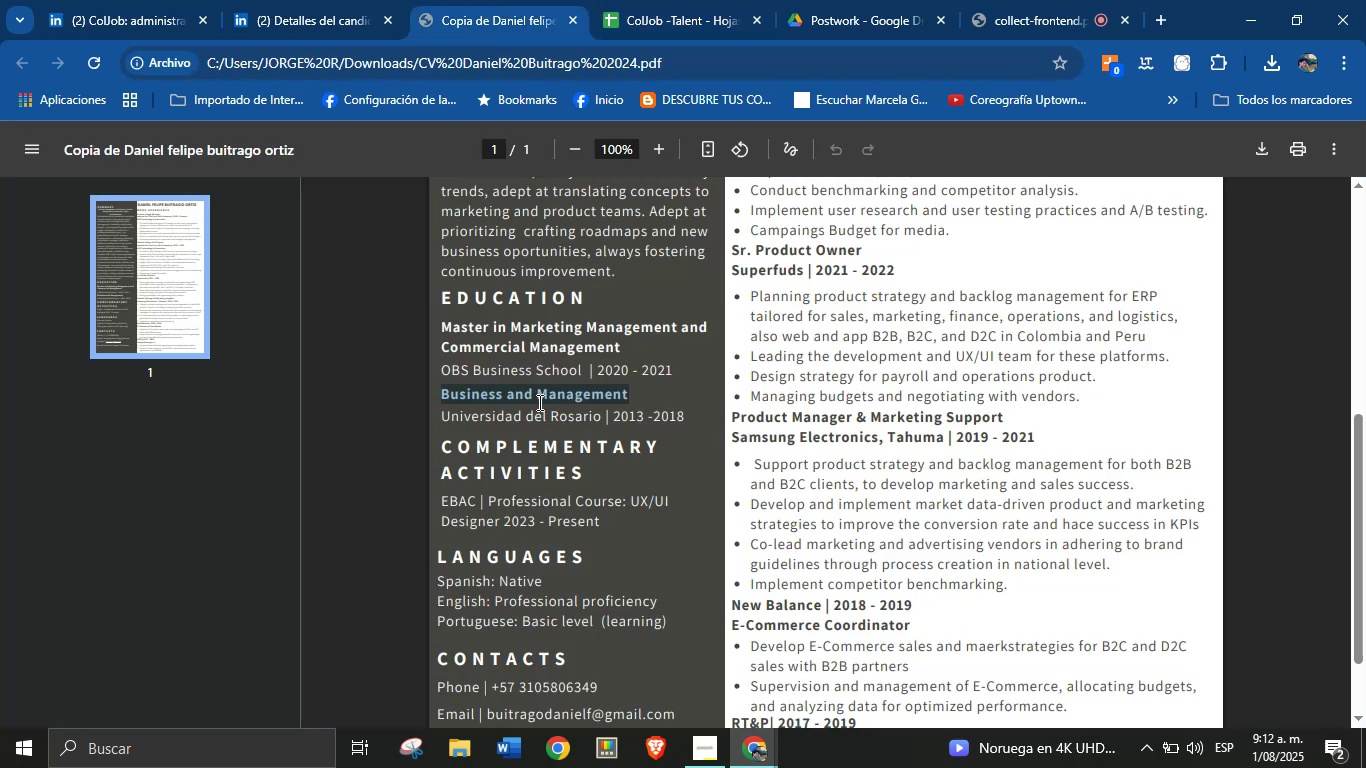 
left_click([541, 418])
 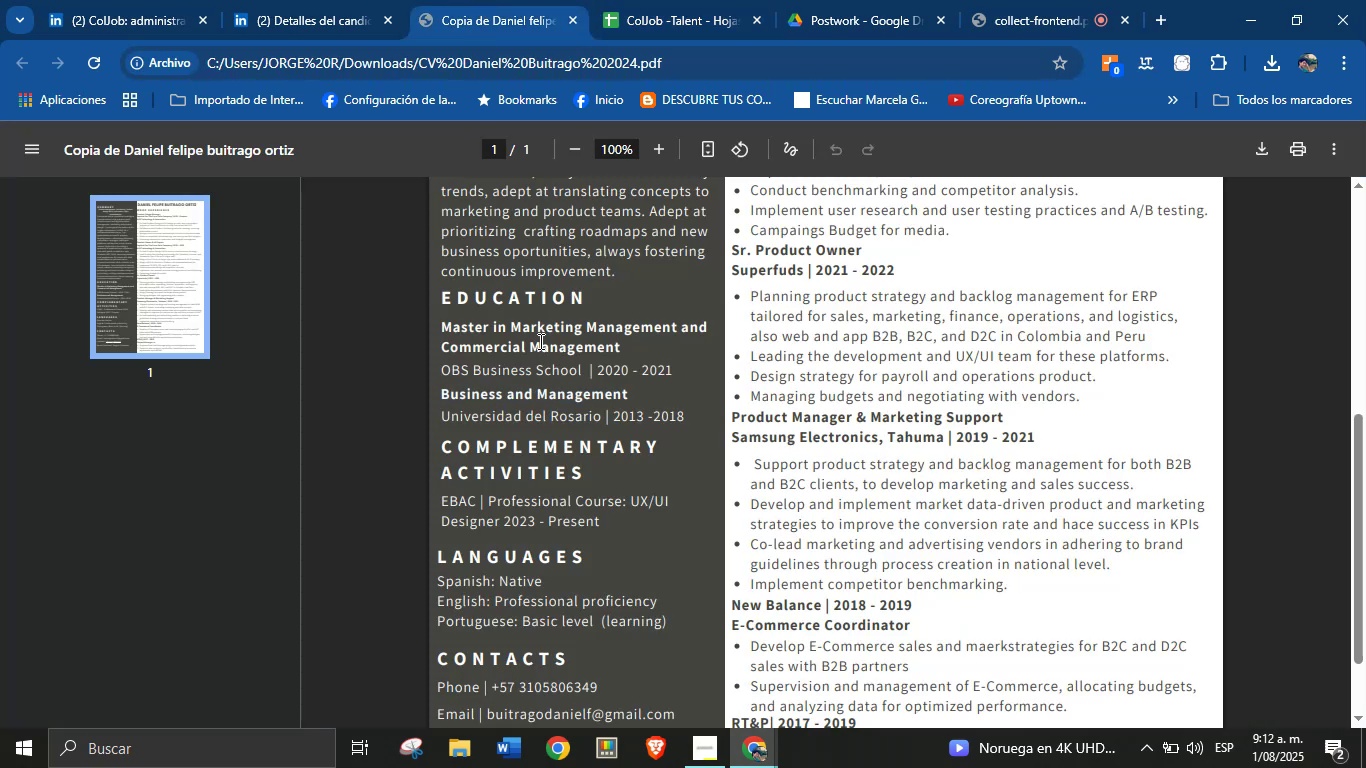 
double_click([539, 341])
 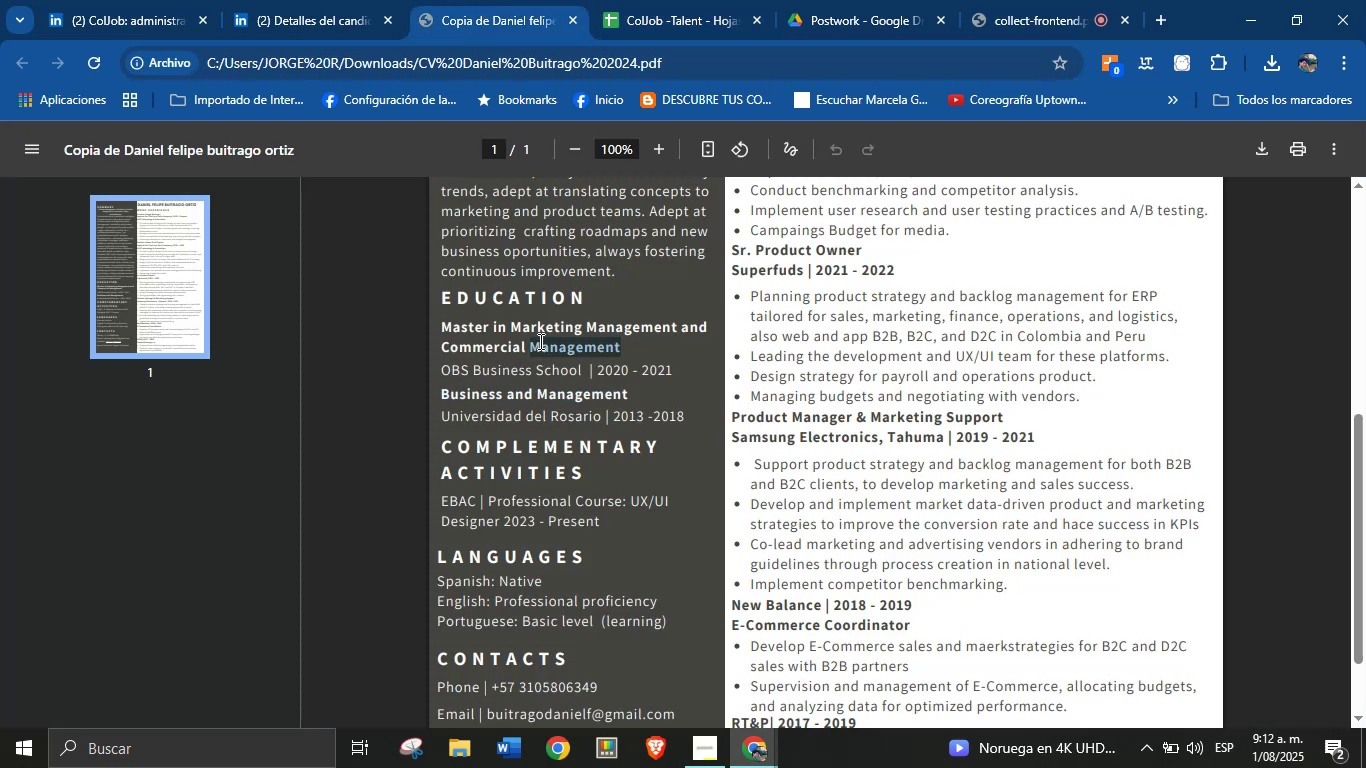 
triple_click([539, 341])
 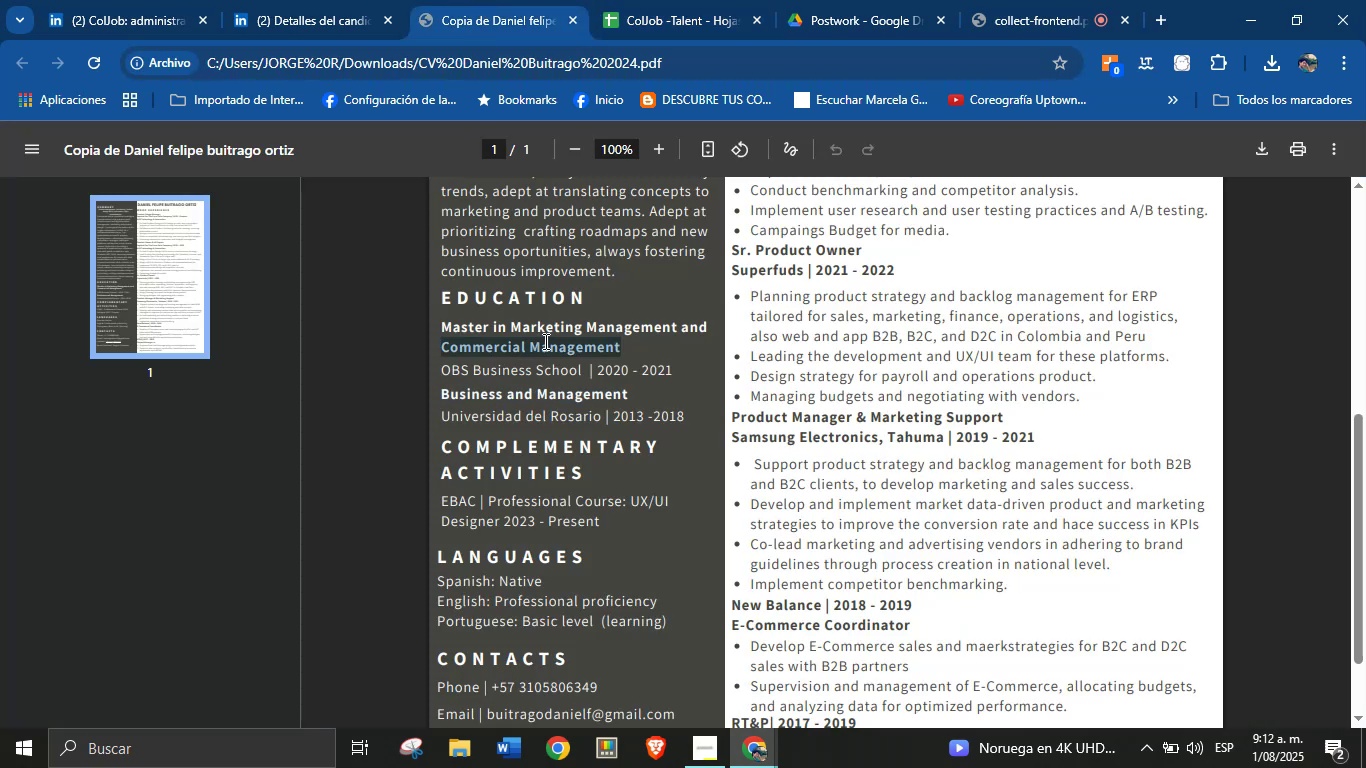 
left_click([551, 341])
 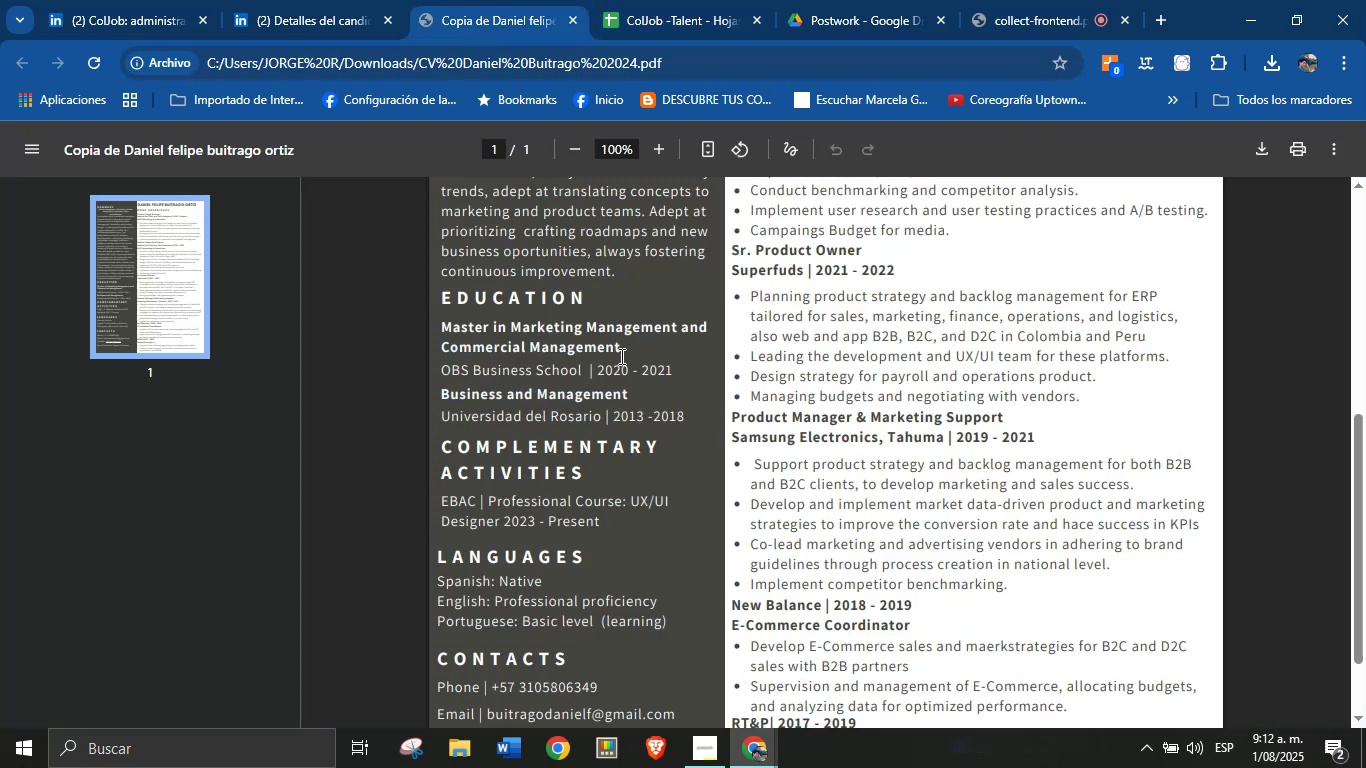 
left_click_drag(start_coordinate=[622, 355], to_coordinate=[442, 333])
 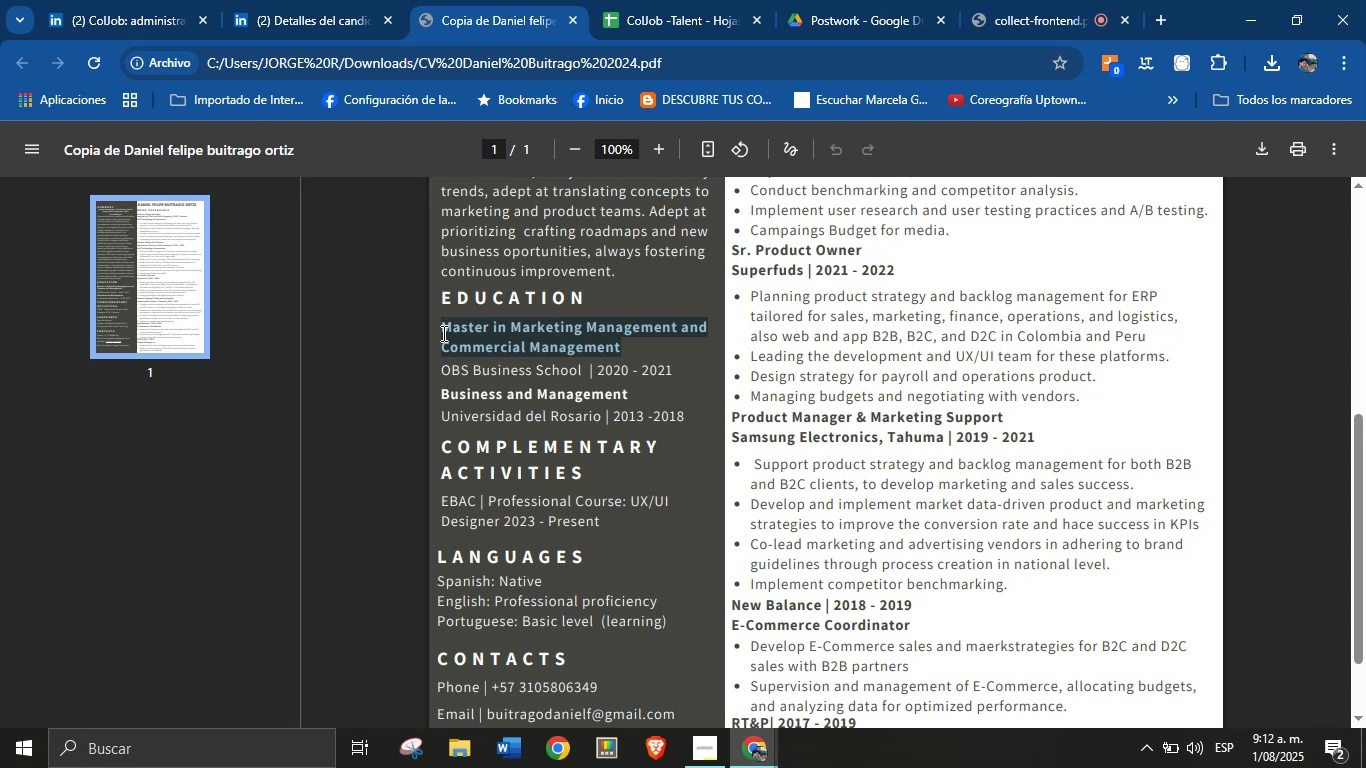 
key(Control+C)
 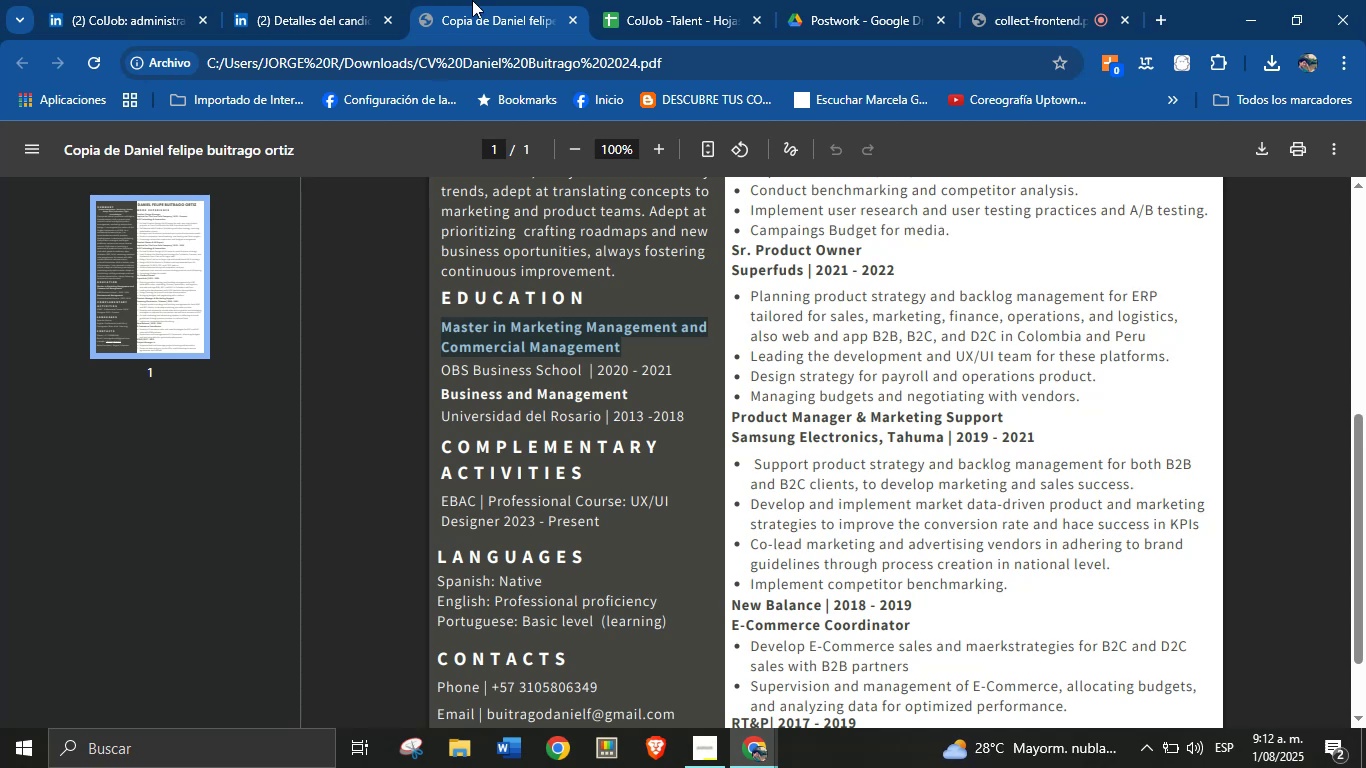 
left_click([654, 0])
 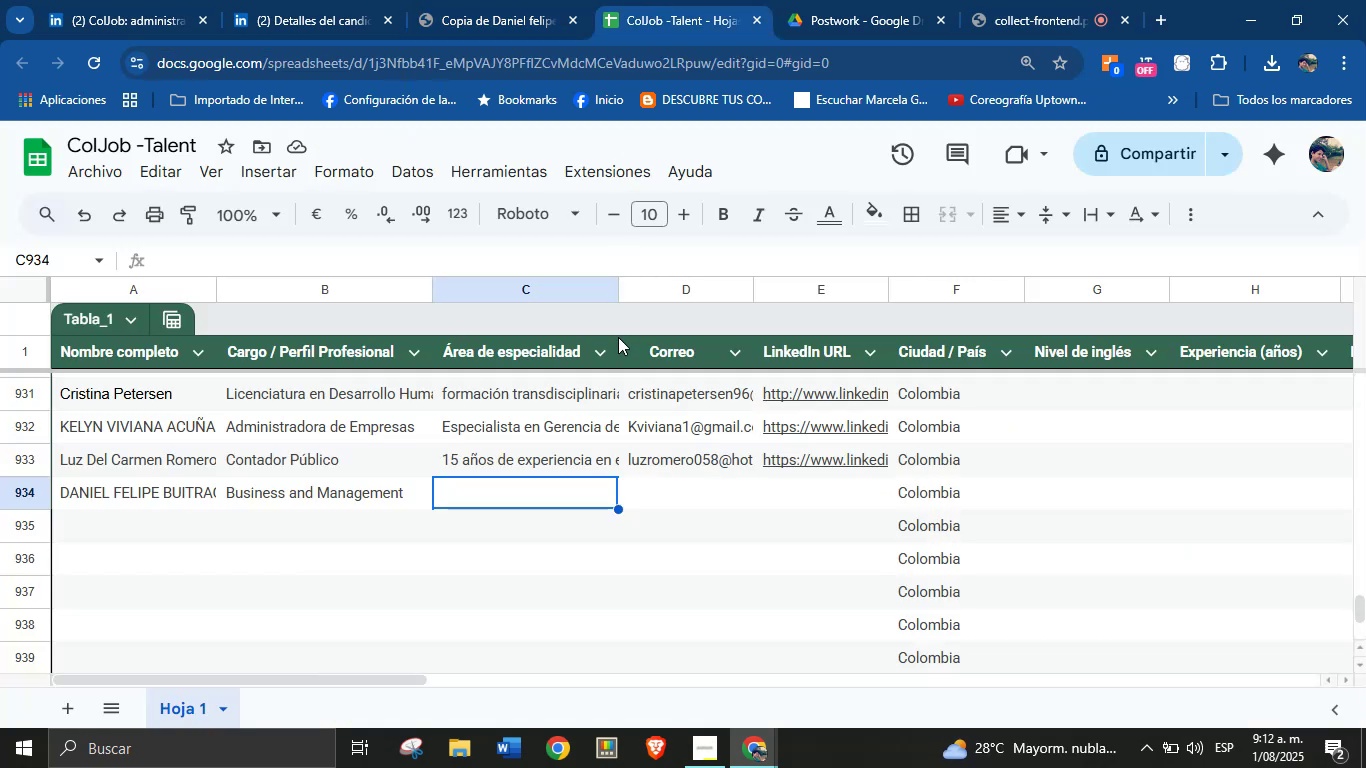 
key(Control+V)
 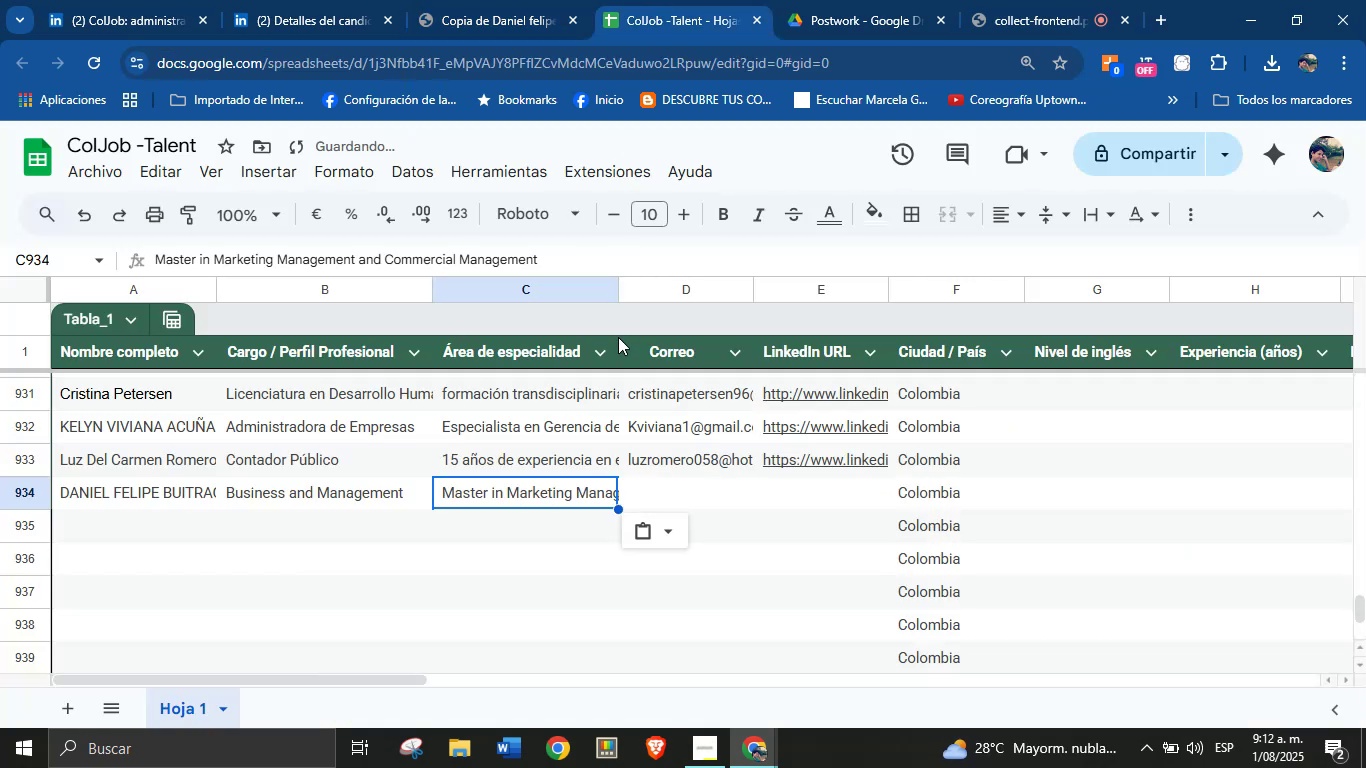 
key(Enter)
 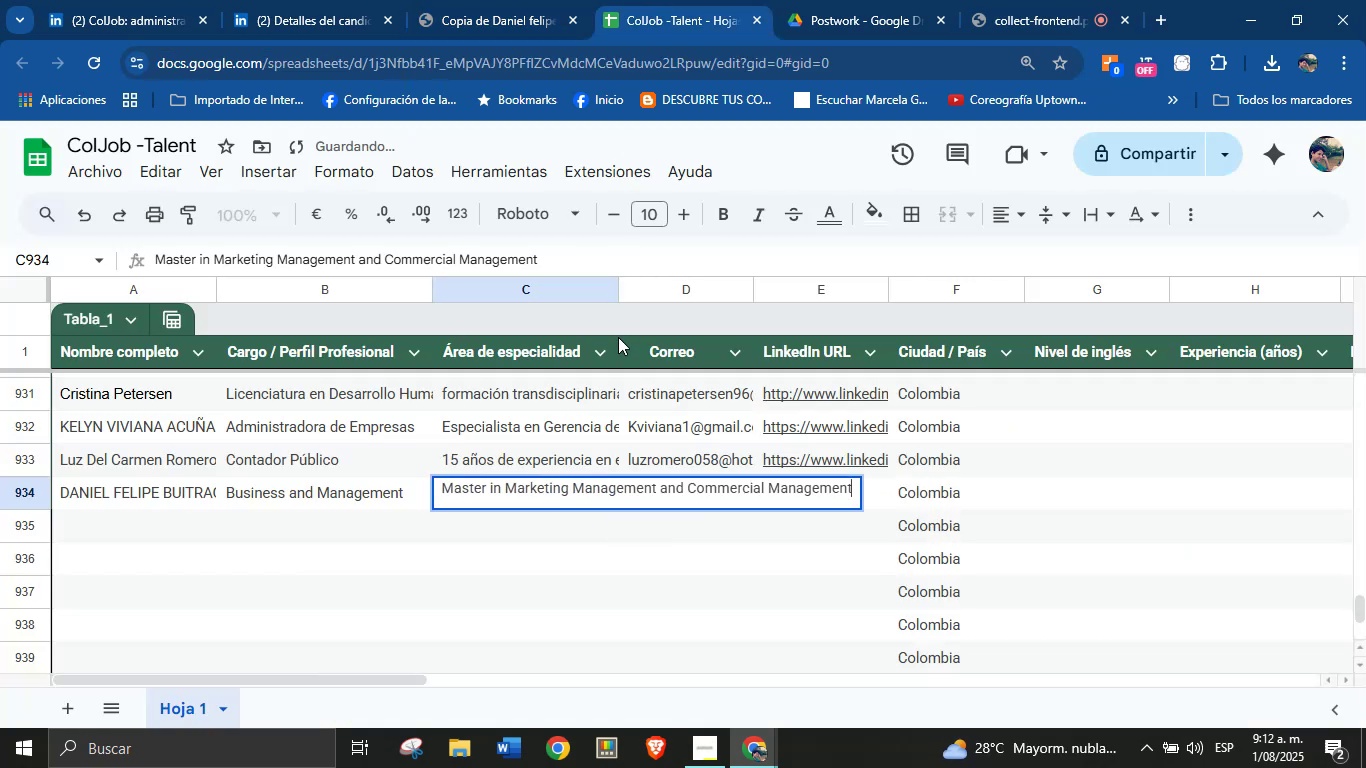 
key(Enter)
 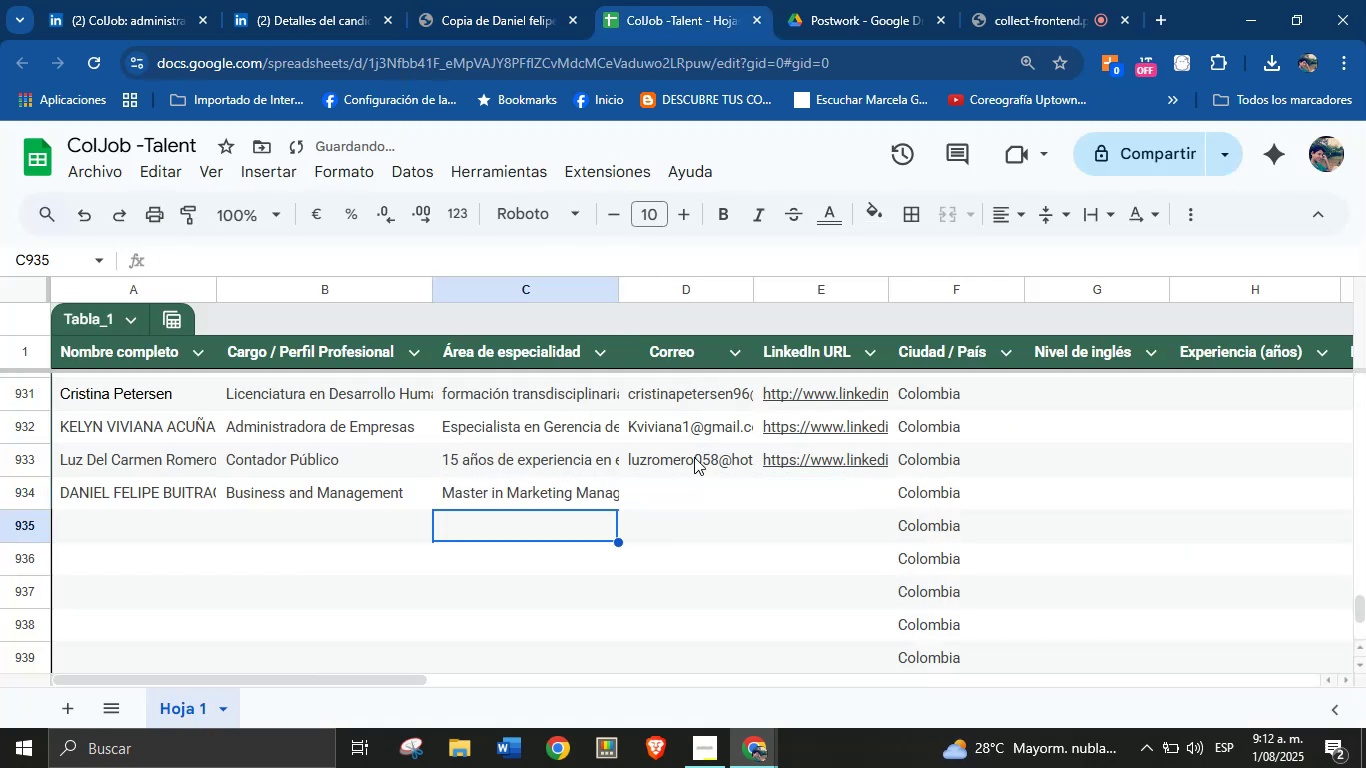 
left_click([686, 484])
 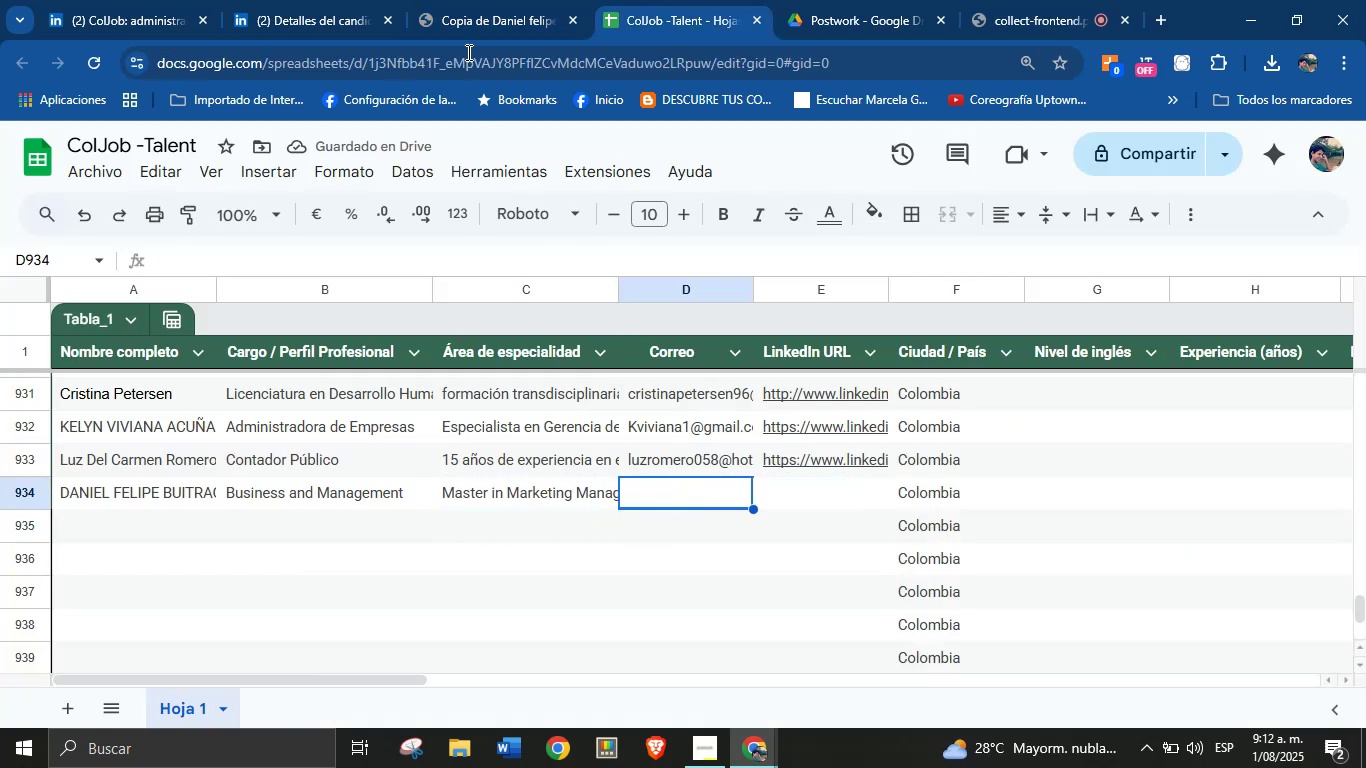 
left_click([479, 0])
 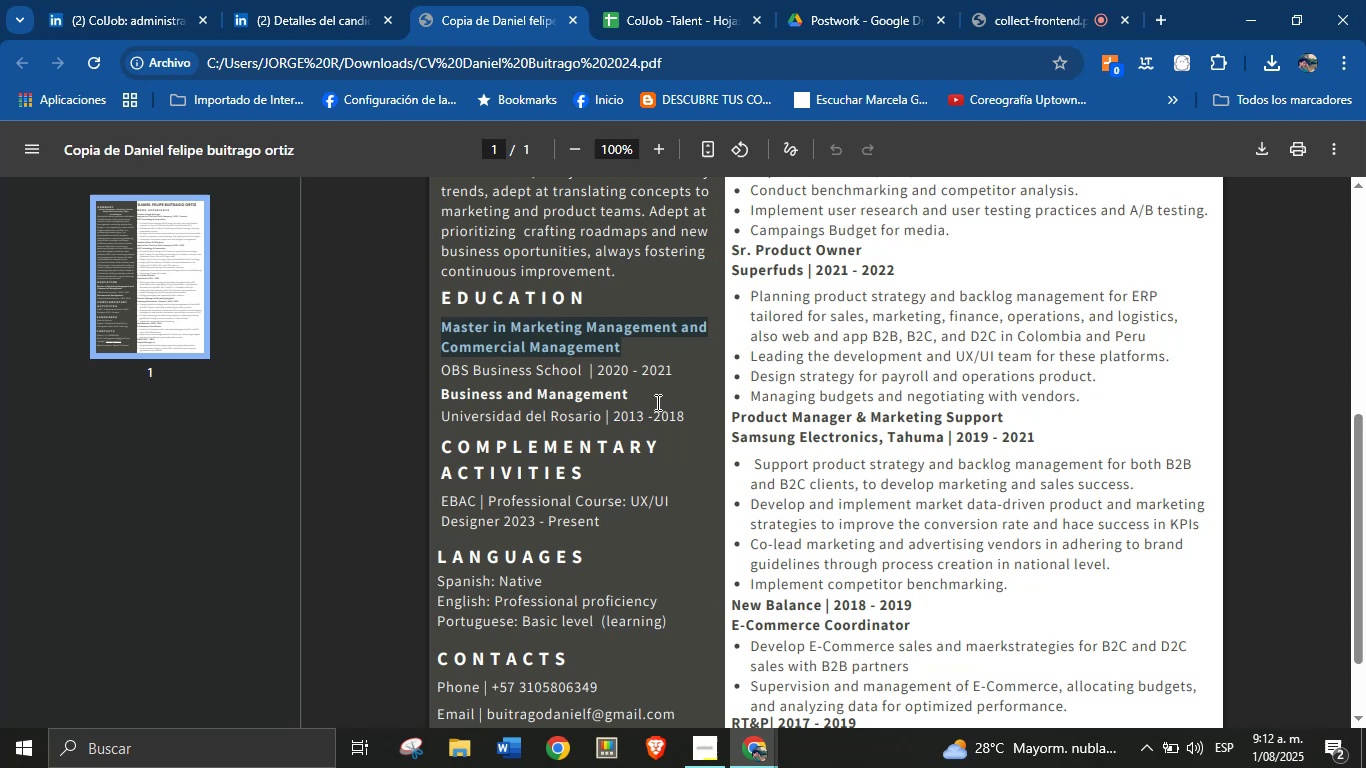 
left_click([656, 404])
 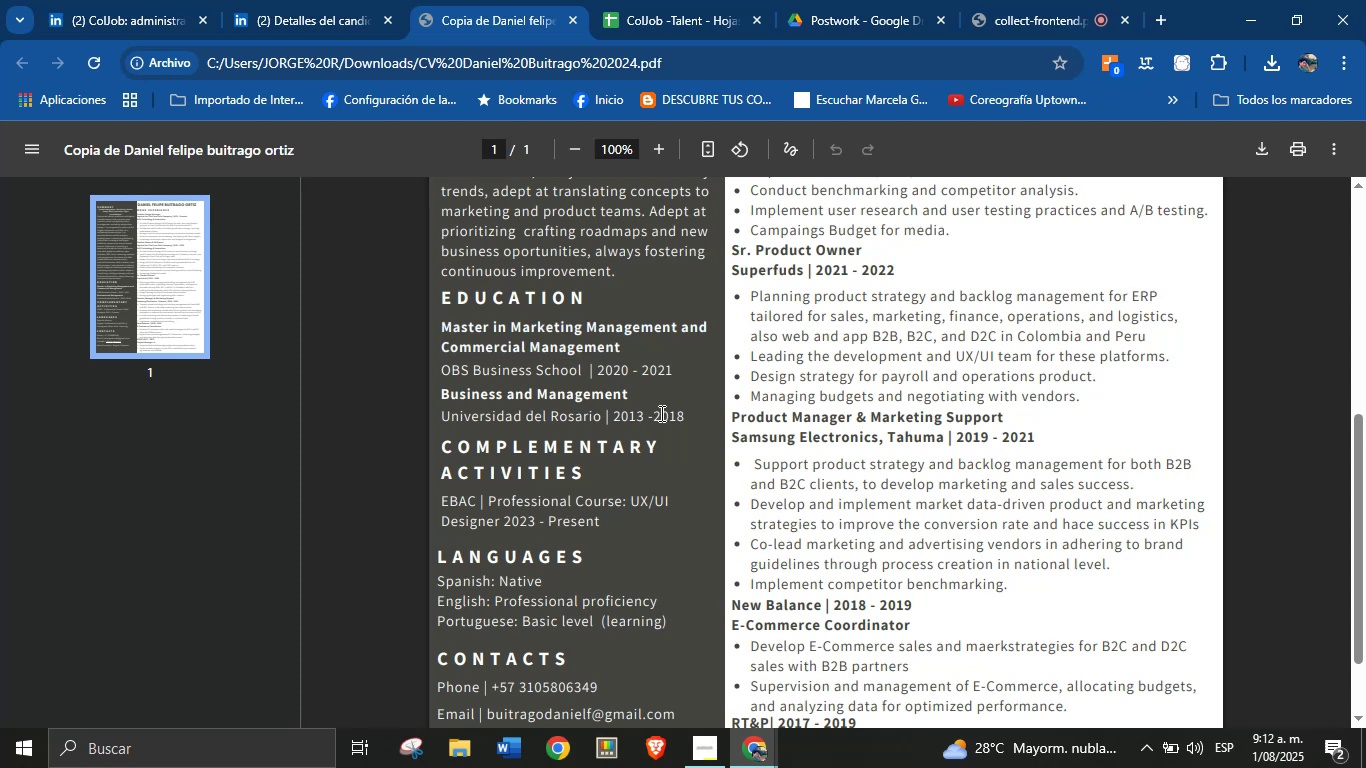 
scroll: coordinate [641, 469], scroll_direction: down, amount: 5.0
 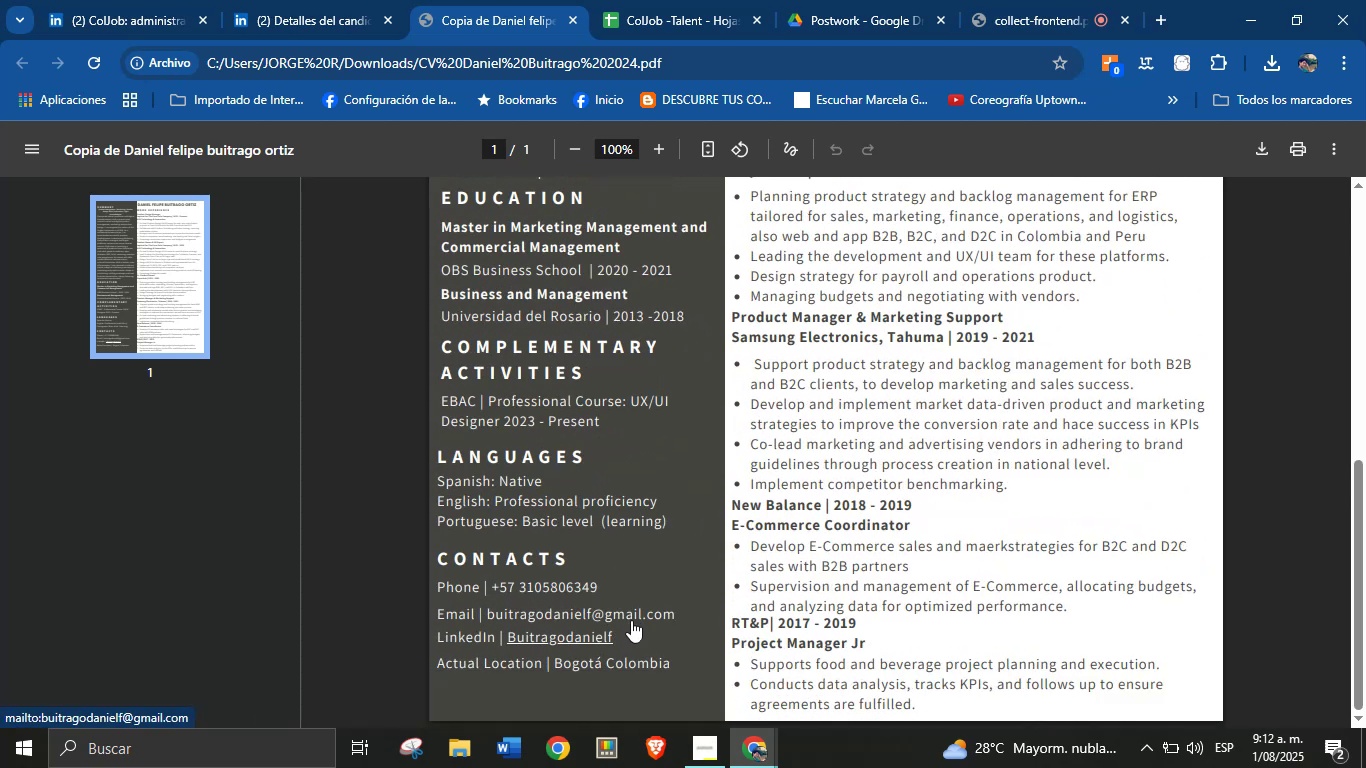 
right_click([636, 617])
 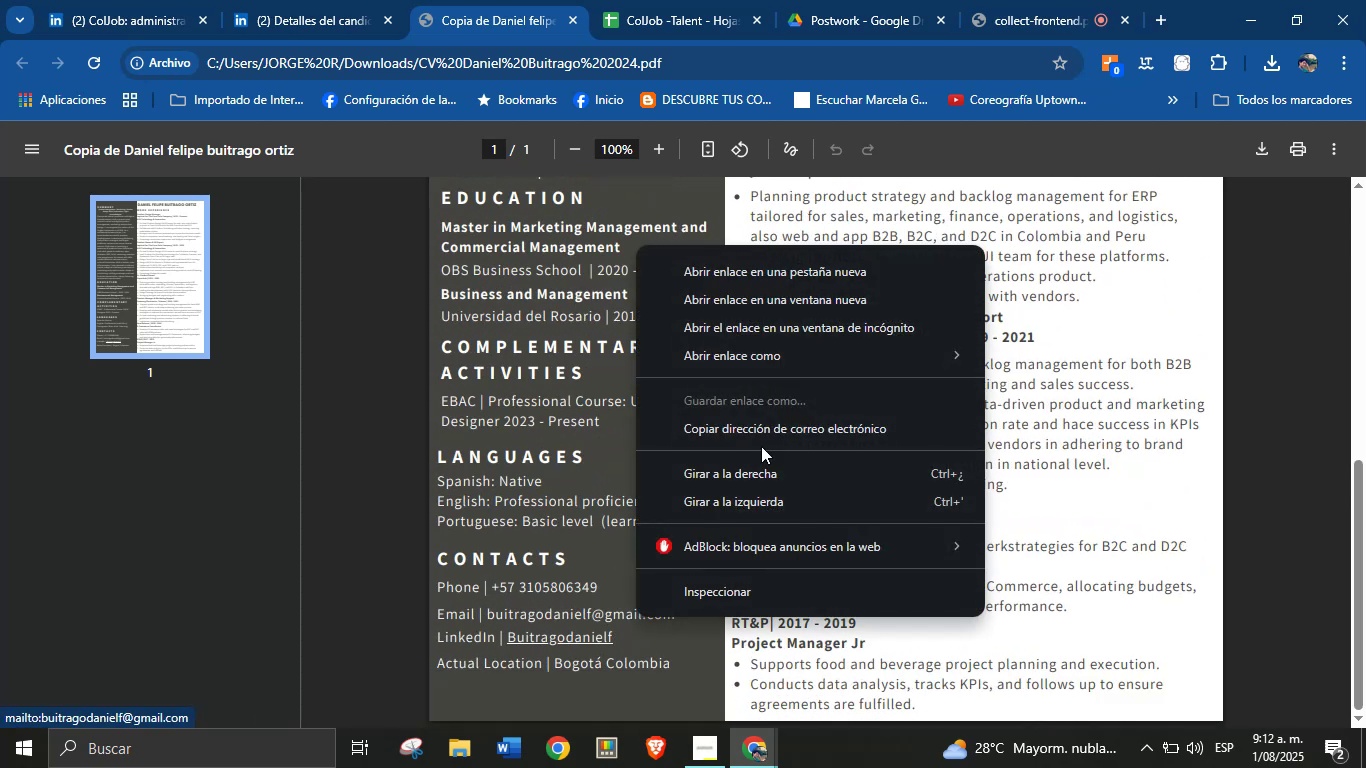 
left_click([764, 441])
 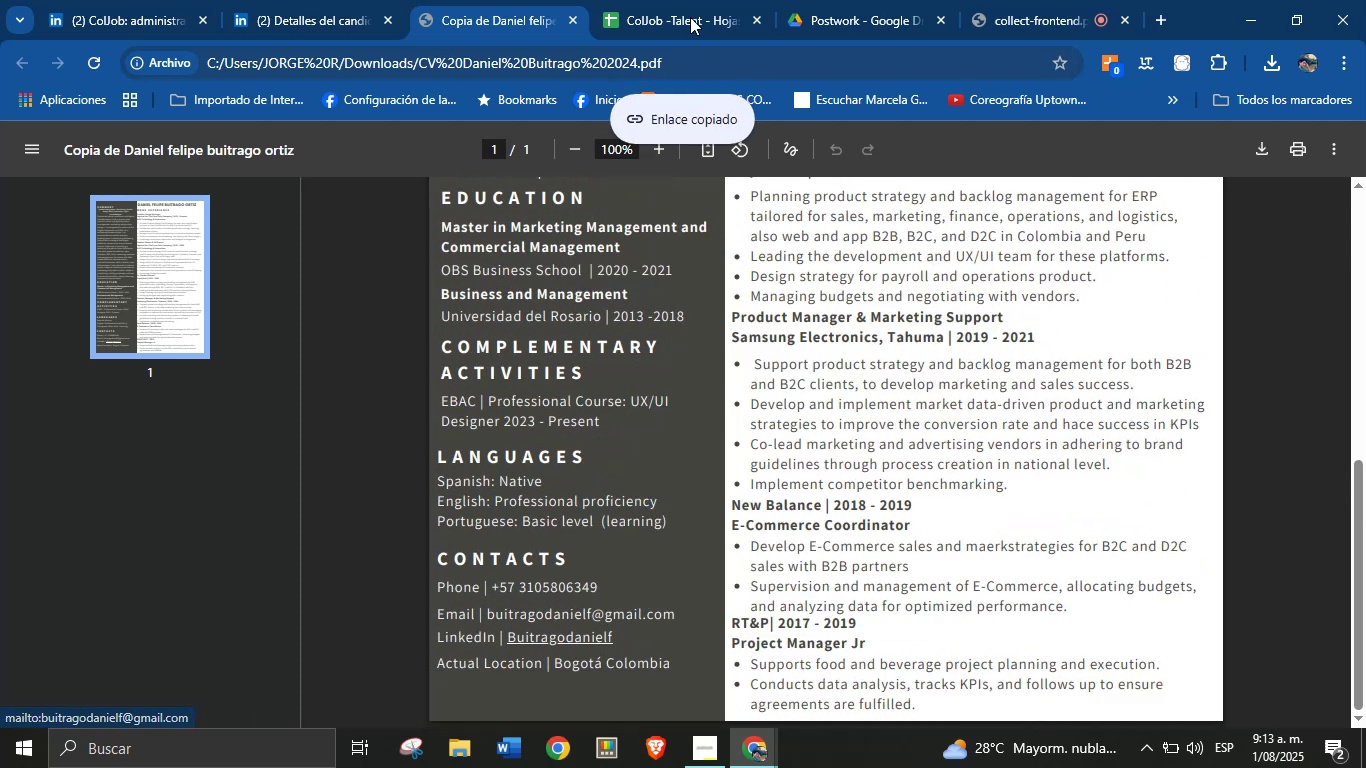 
left_click([691, 0])
 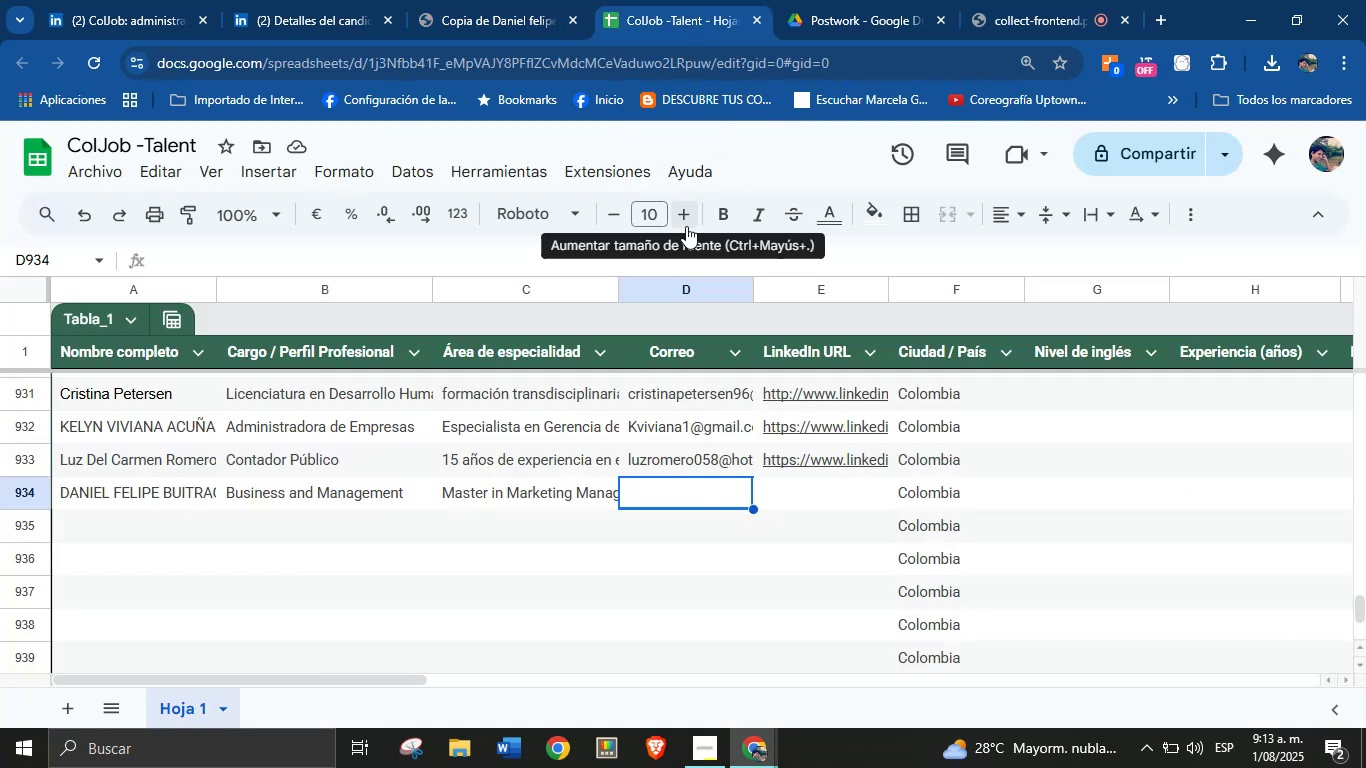 
key(Control+V)
 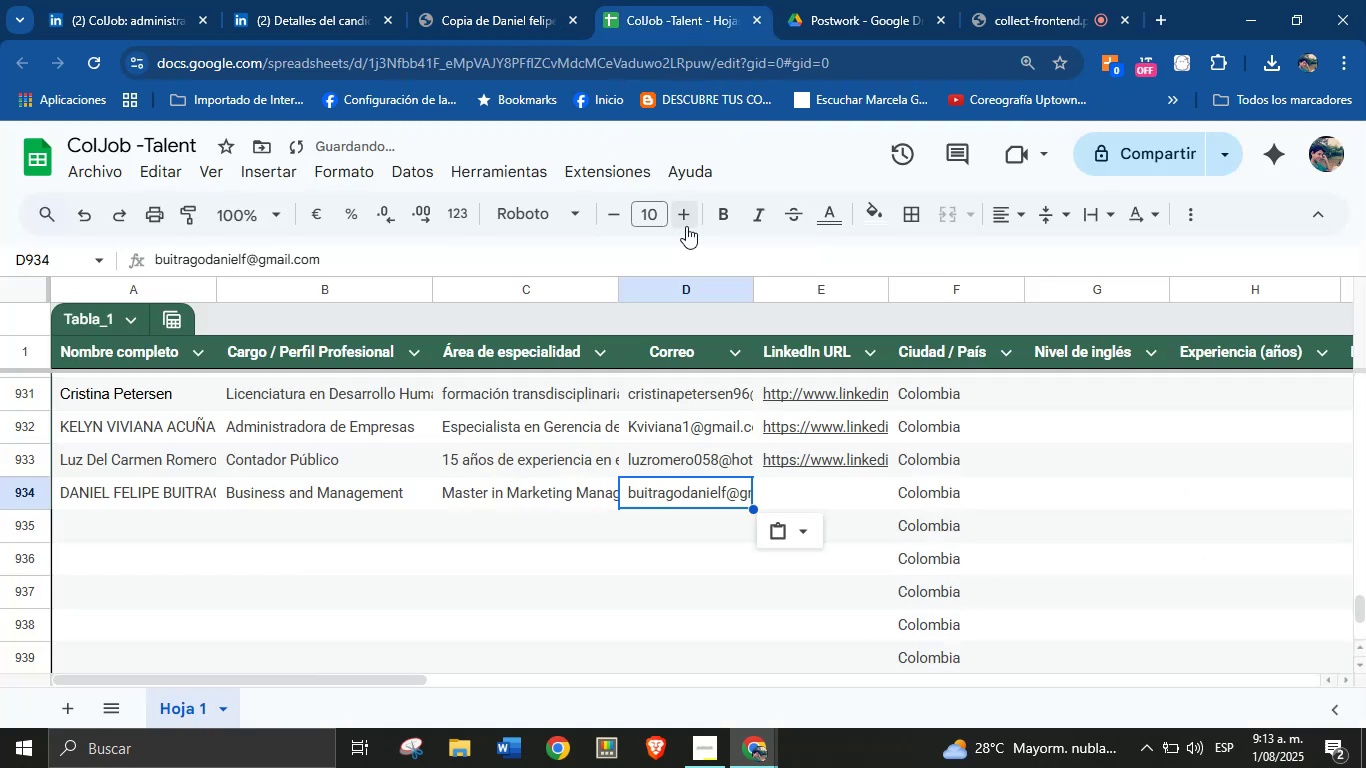 
key(Enter)
 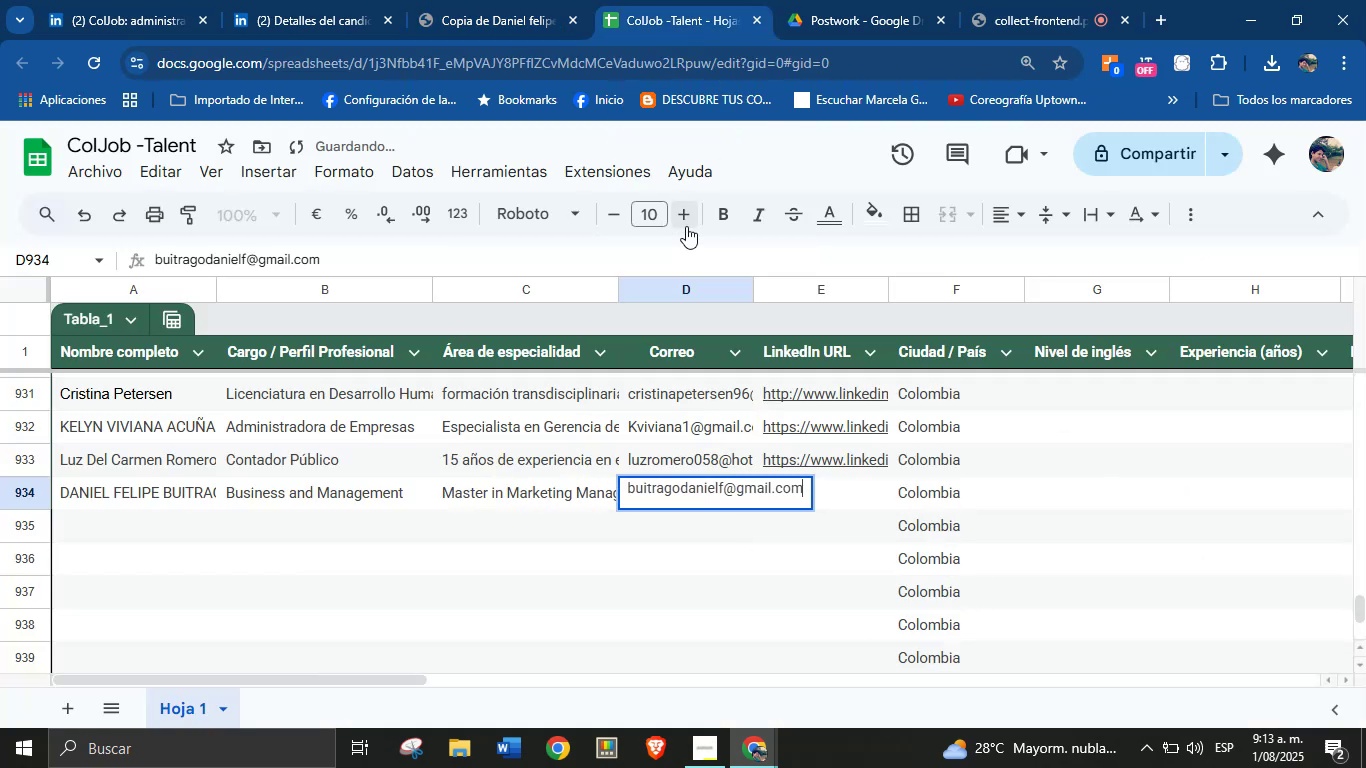 
key(Enter)
 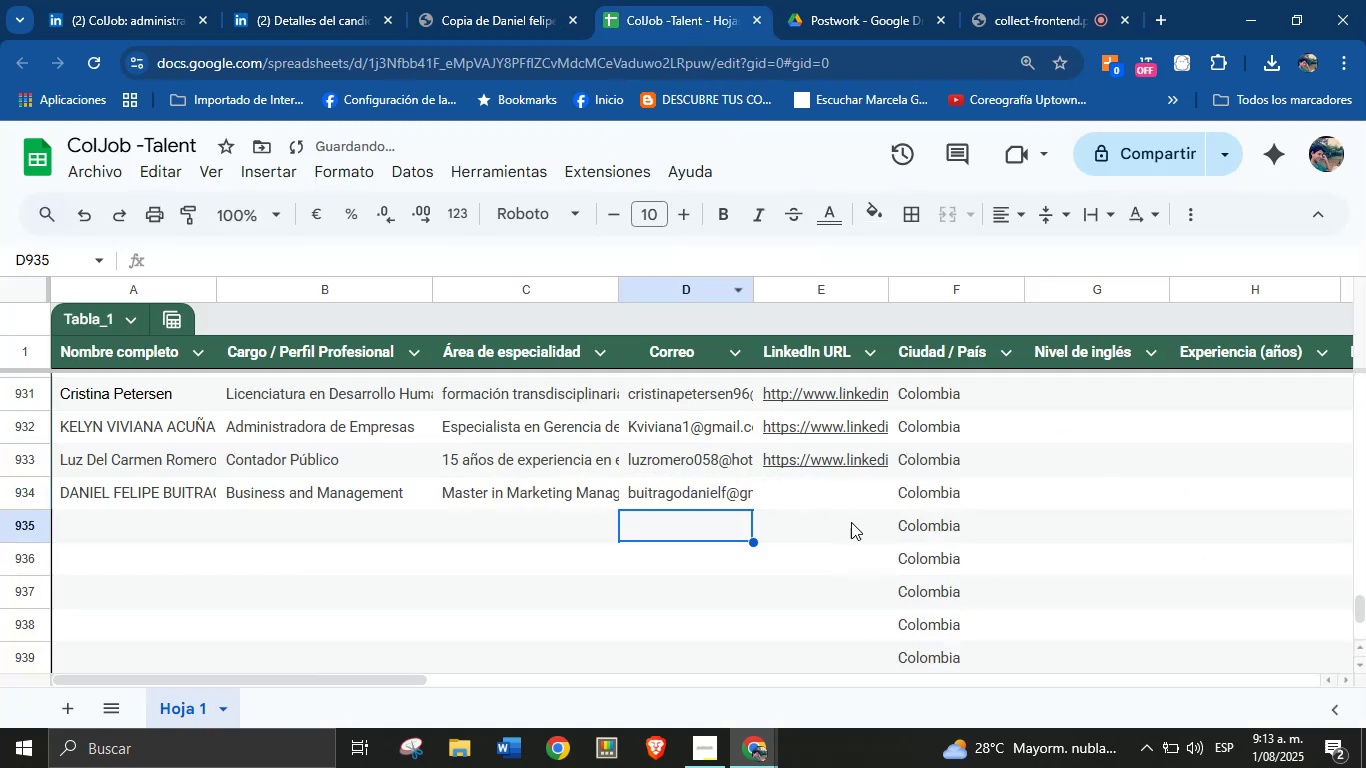 
left_click([835, 498])
 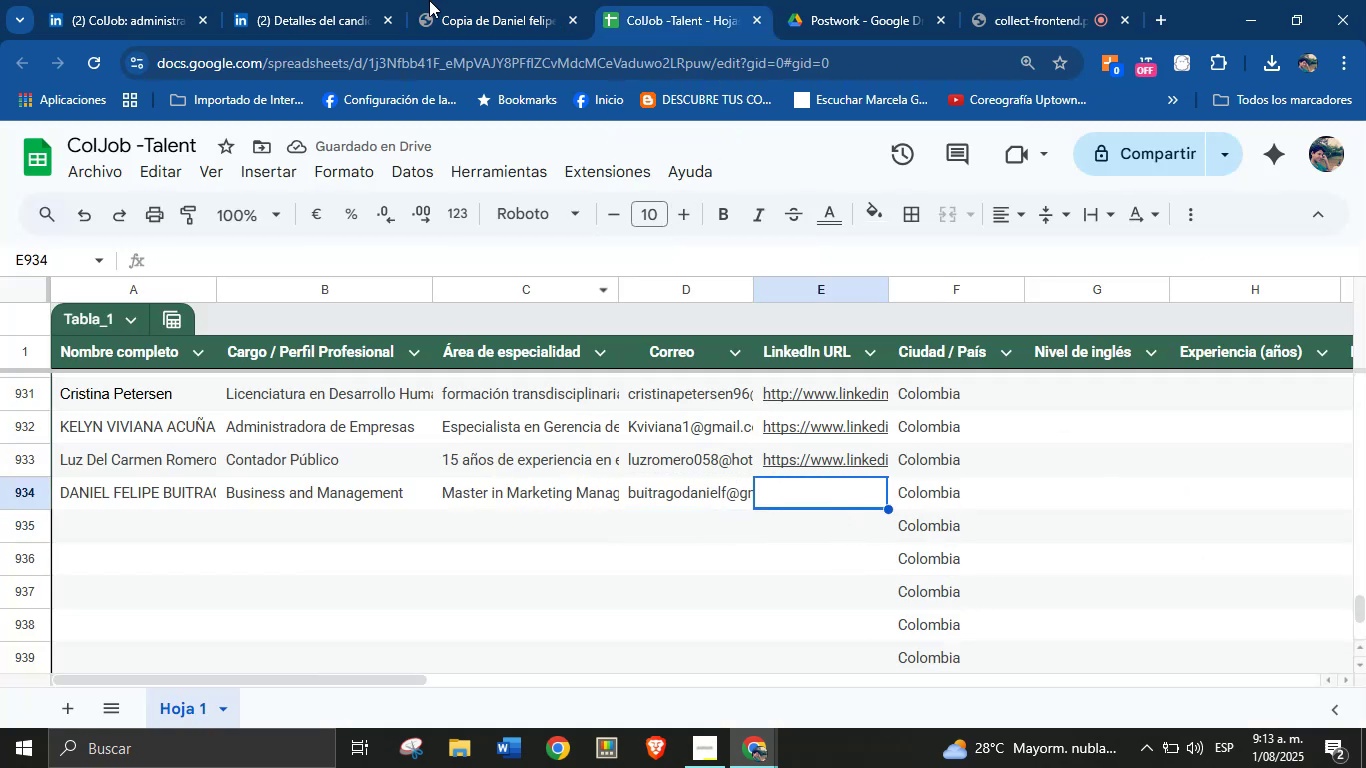 
left_click([425, 0])
 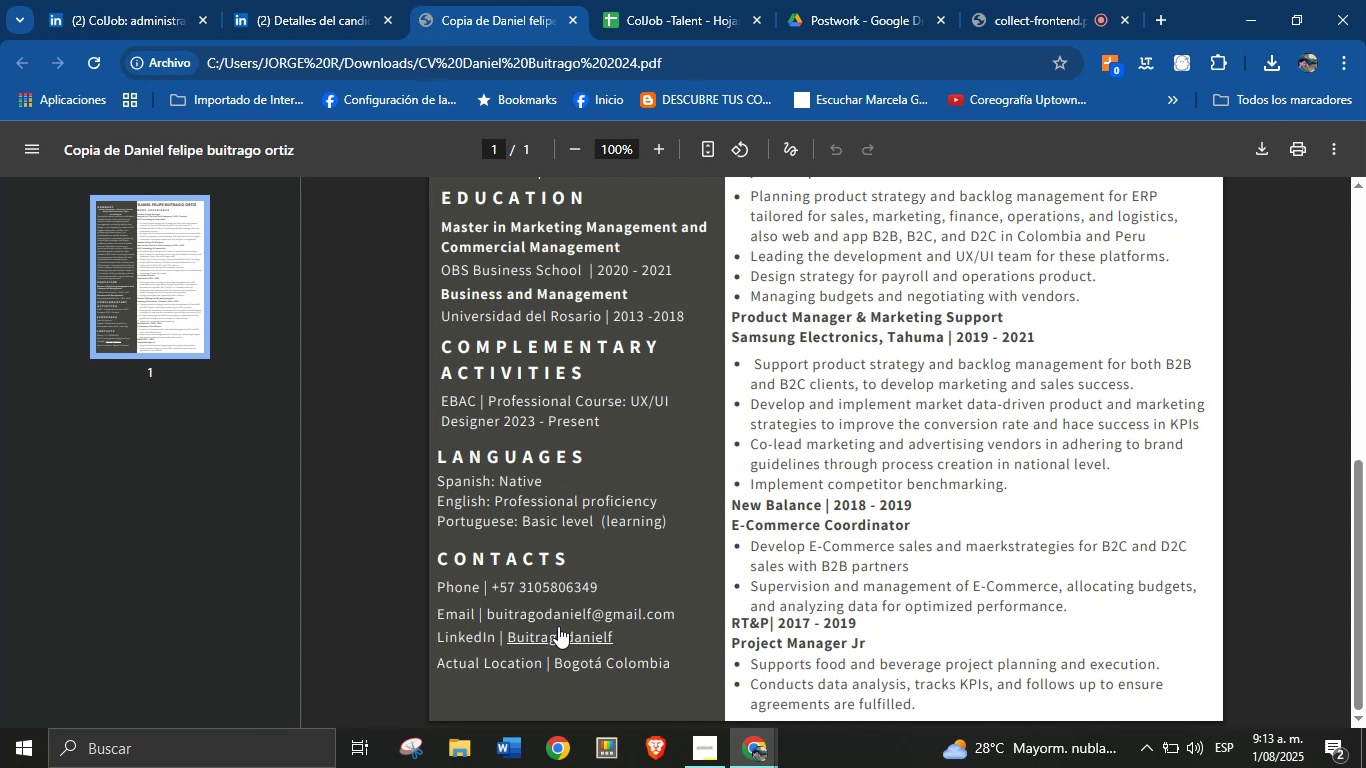 
right_click([563, 643])
 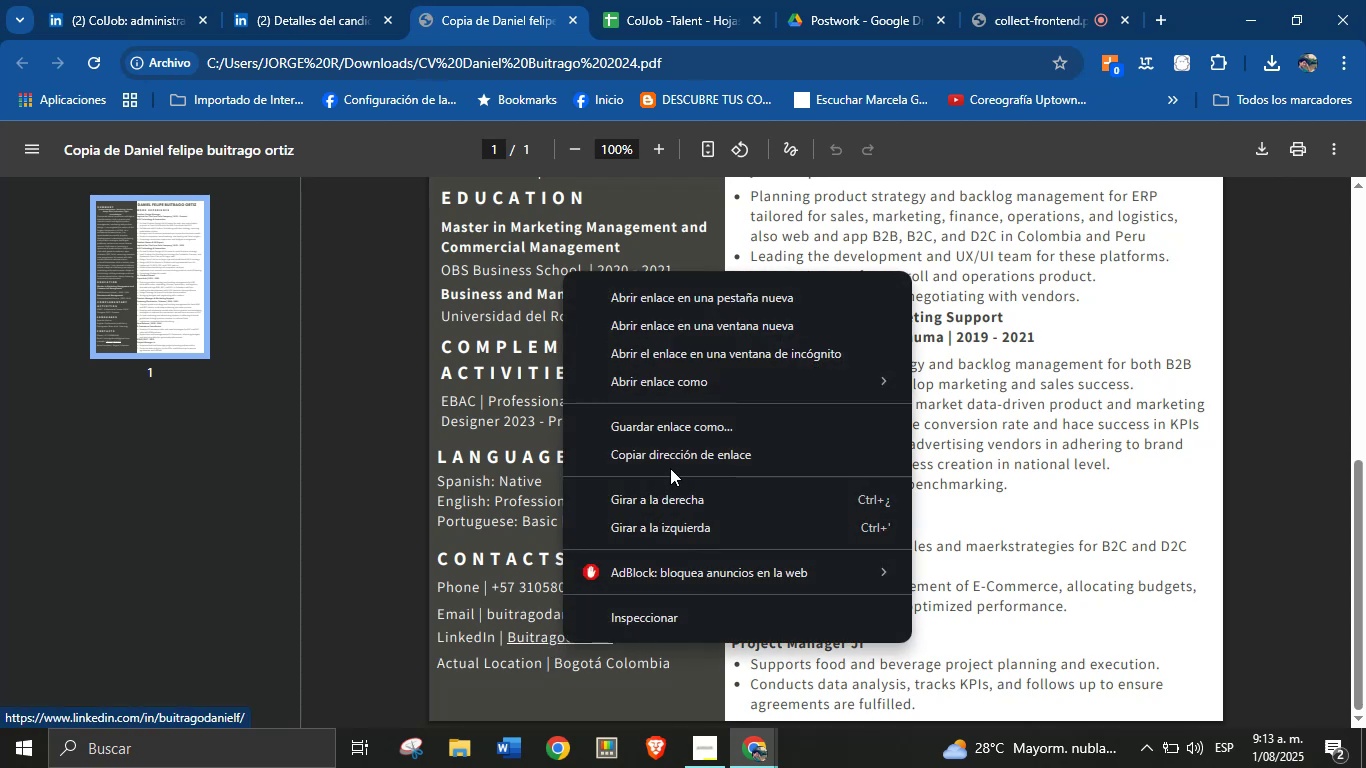 
left_click([675, 465])
 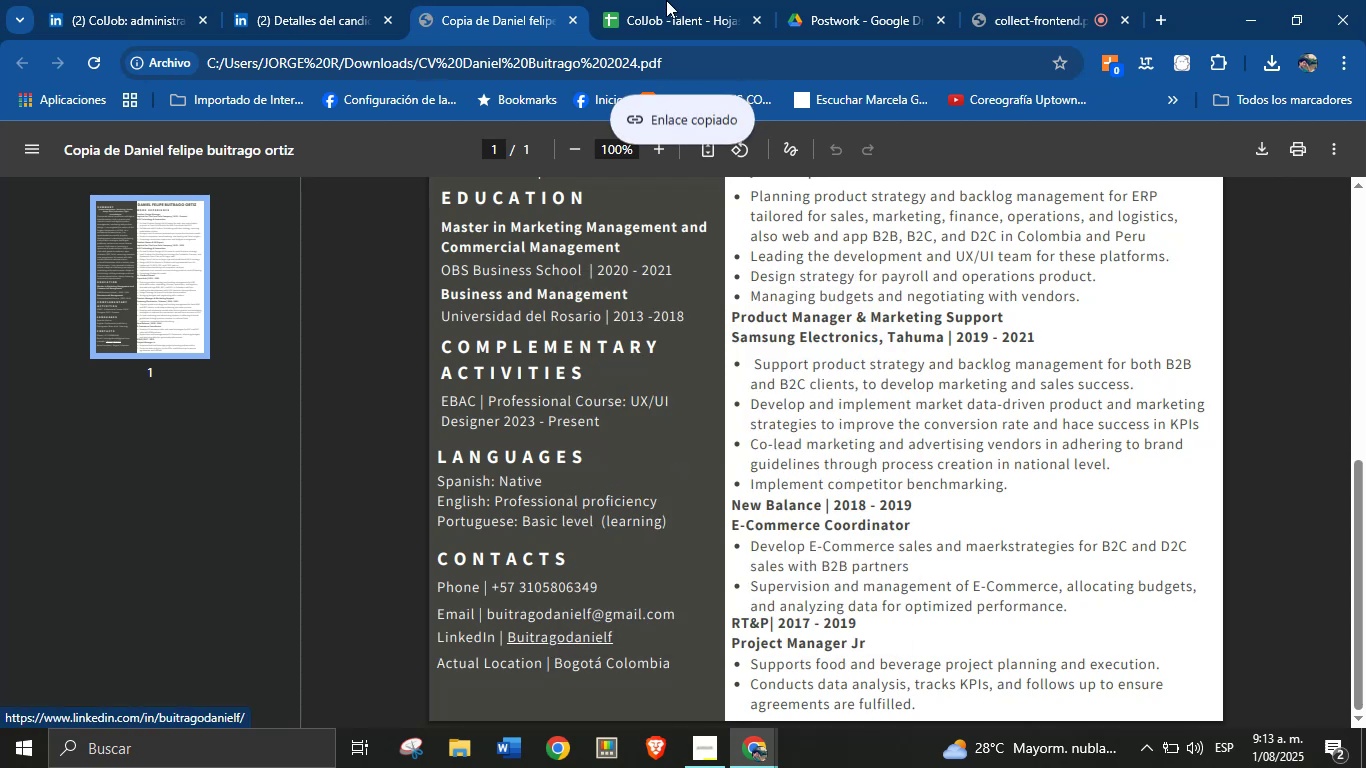 
left_click([666, 0])
 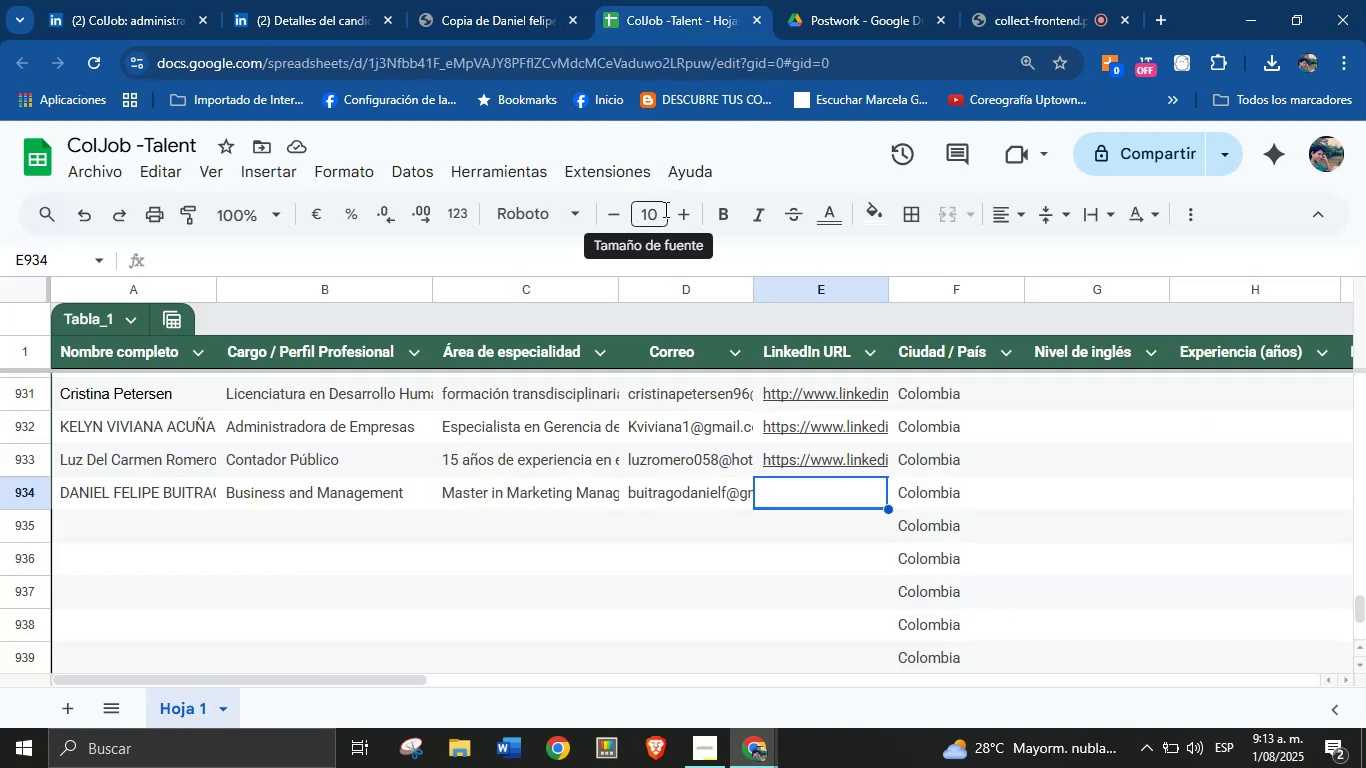 
key(Control+V)
 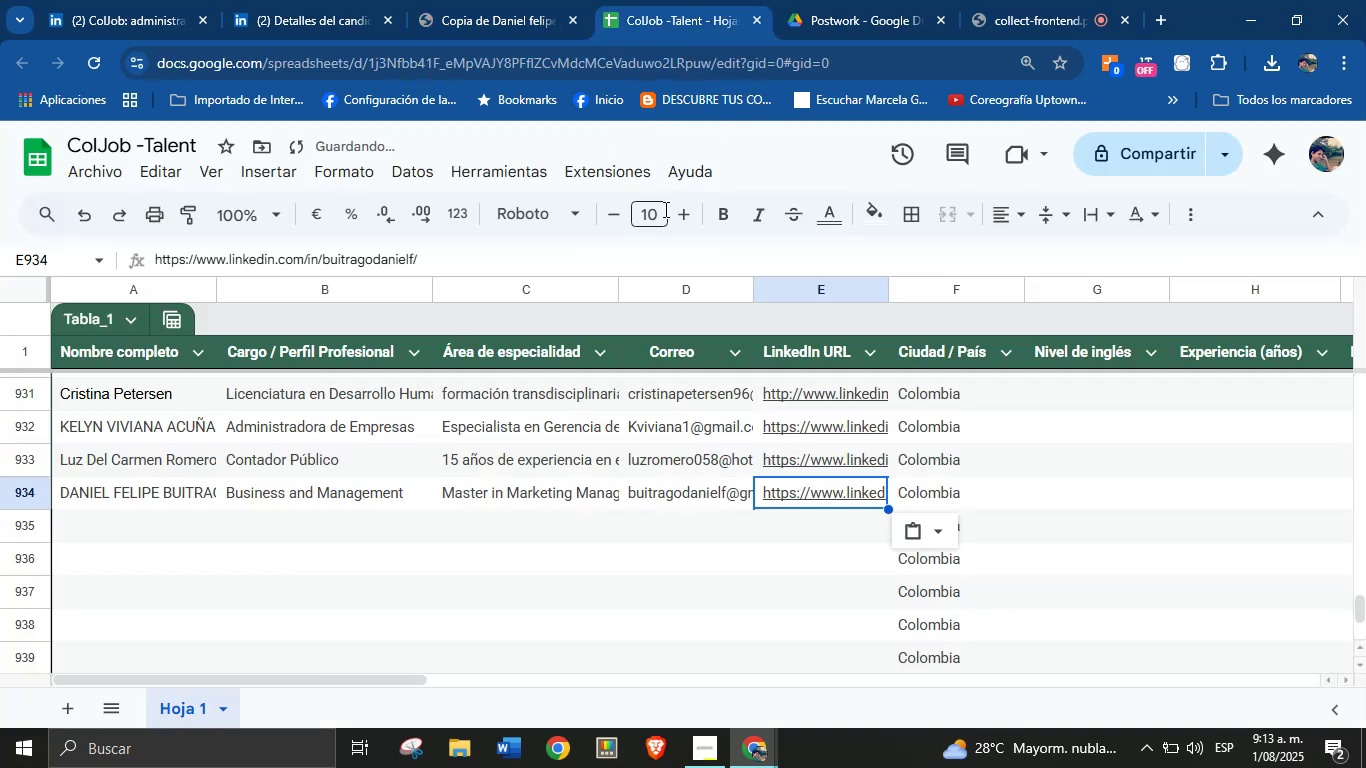 
key(Enter)
 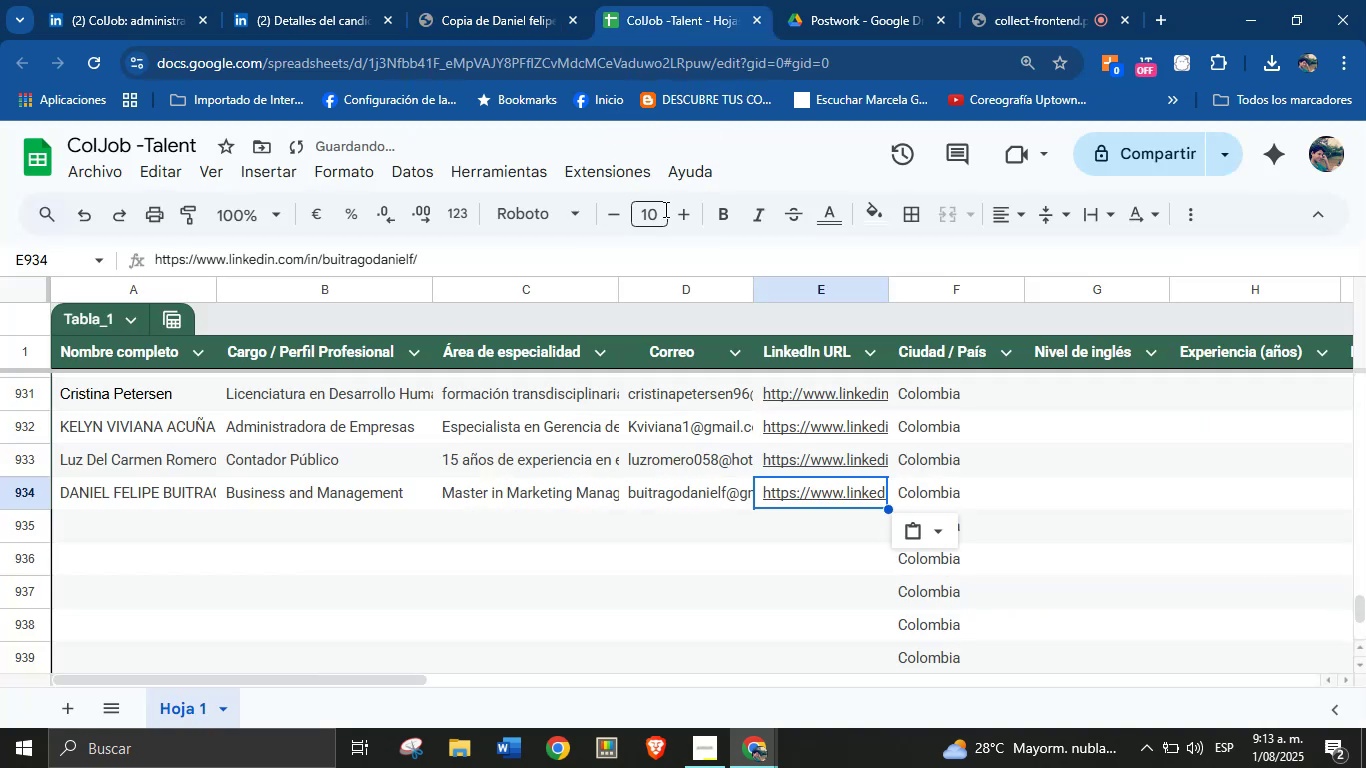 
key(Enter)
 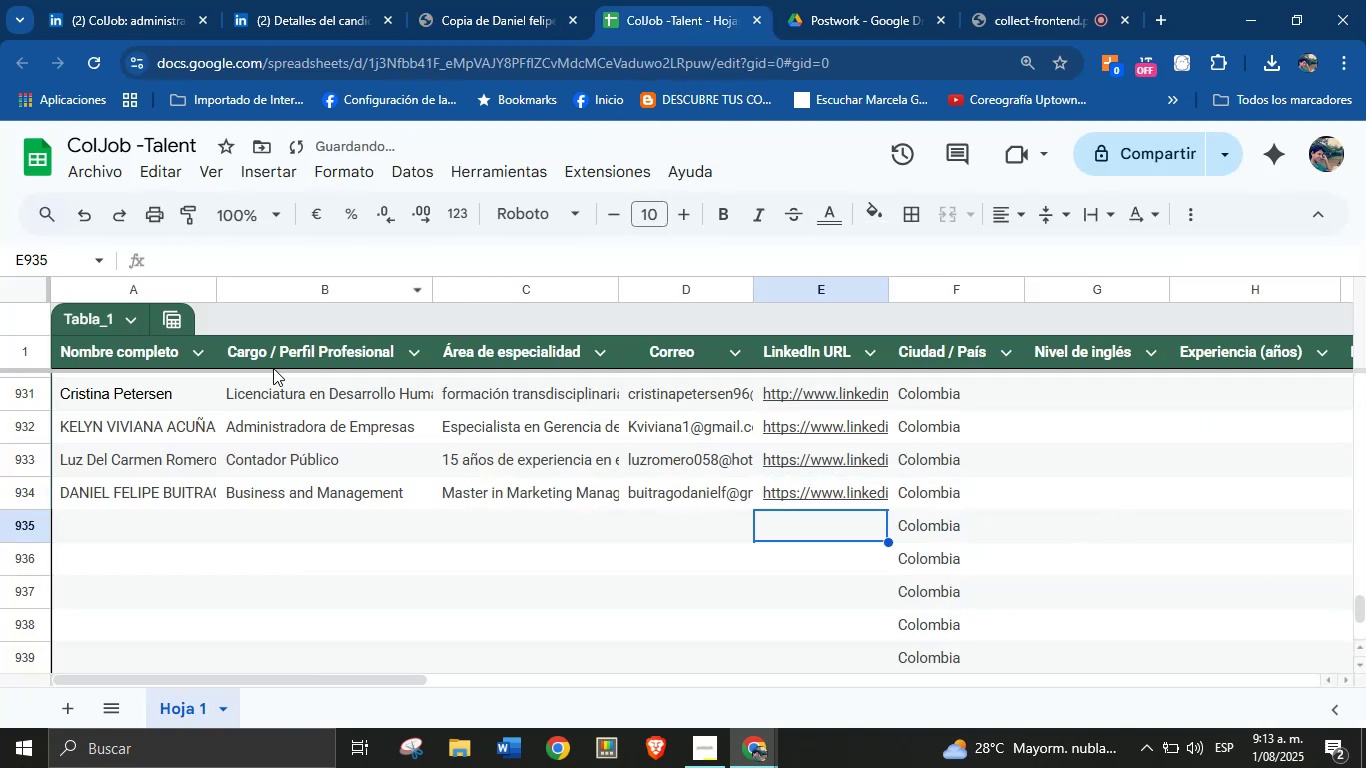 
left_click([150, 523])
 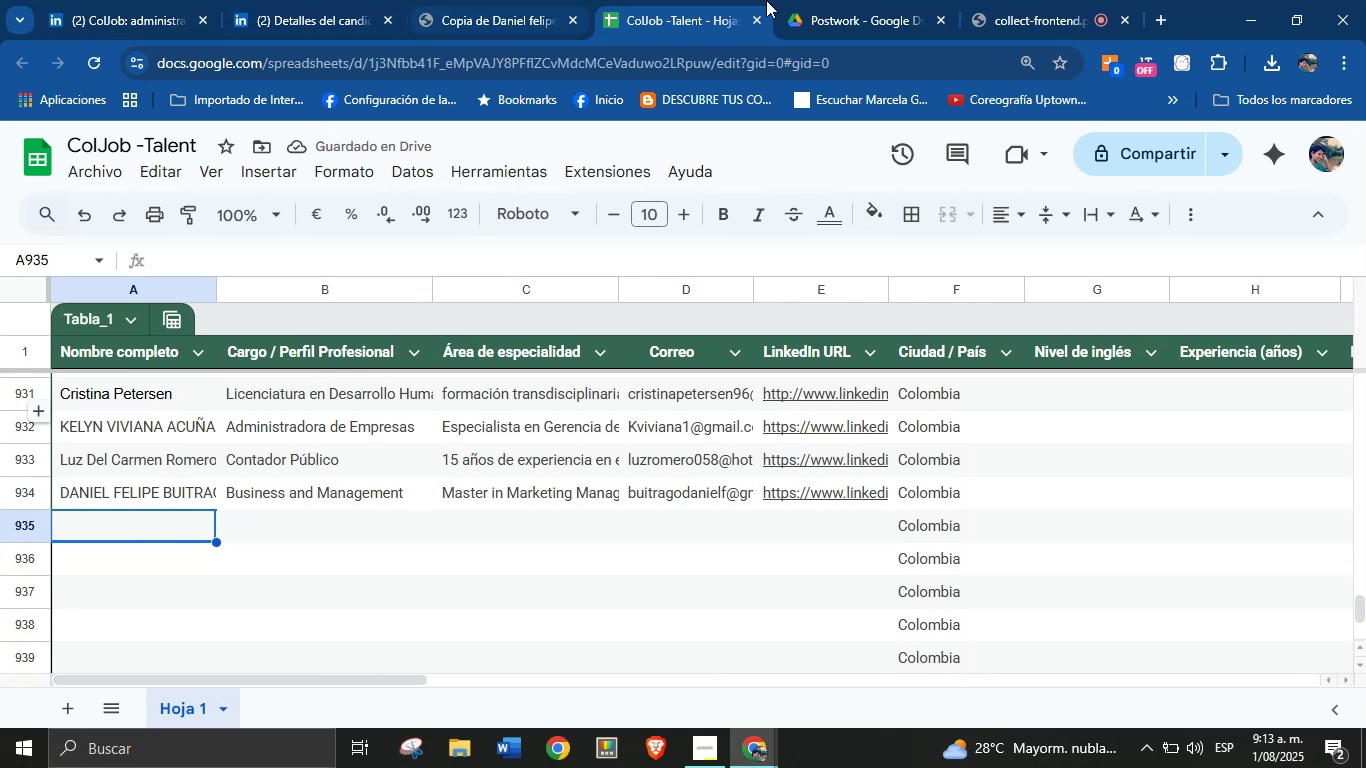 
left_click([1029, 0])
 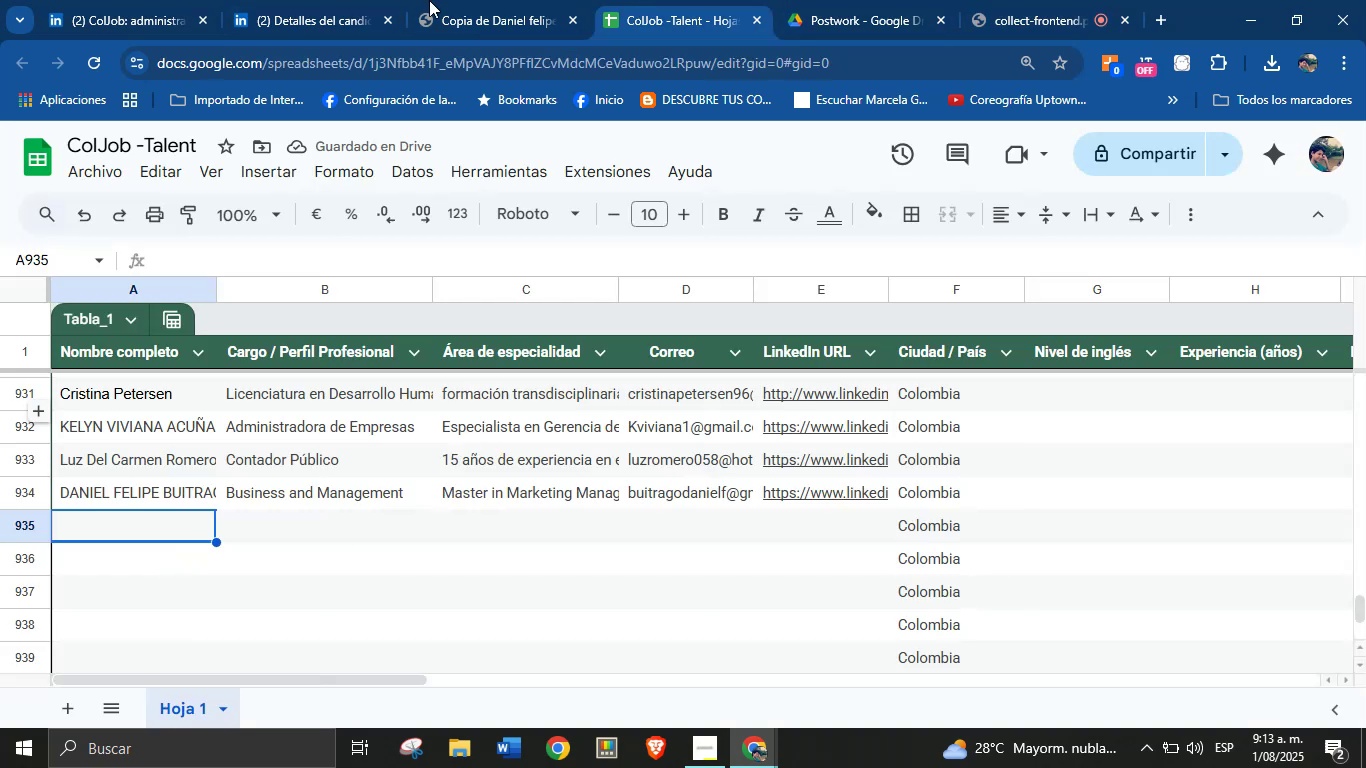 
left_click([488, 0])
 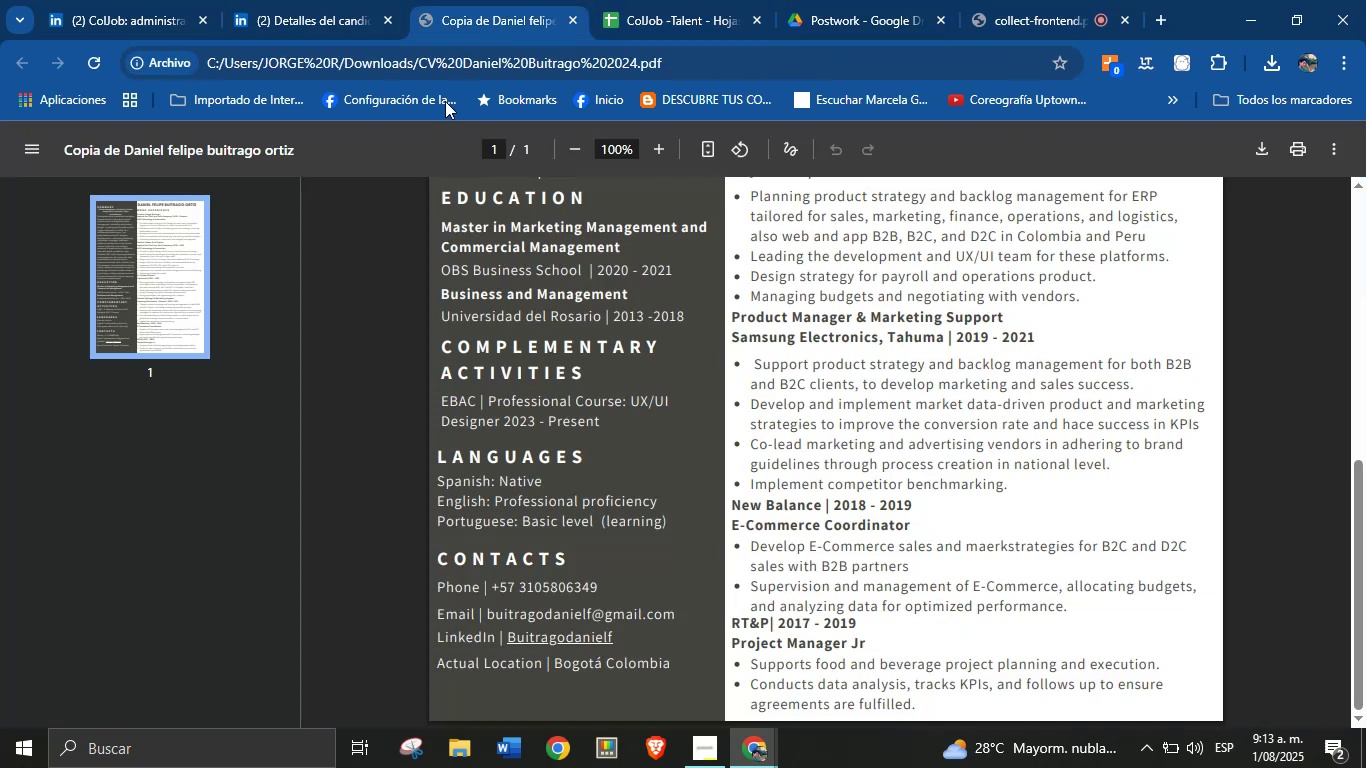 
left_click([336, 0])
 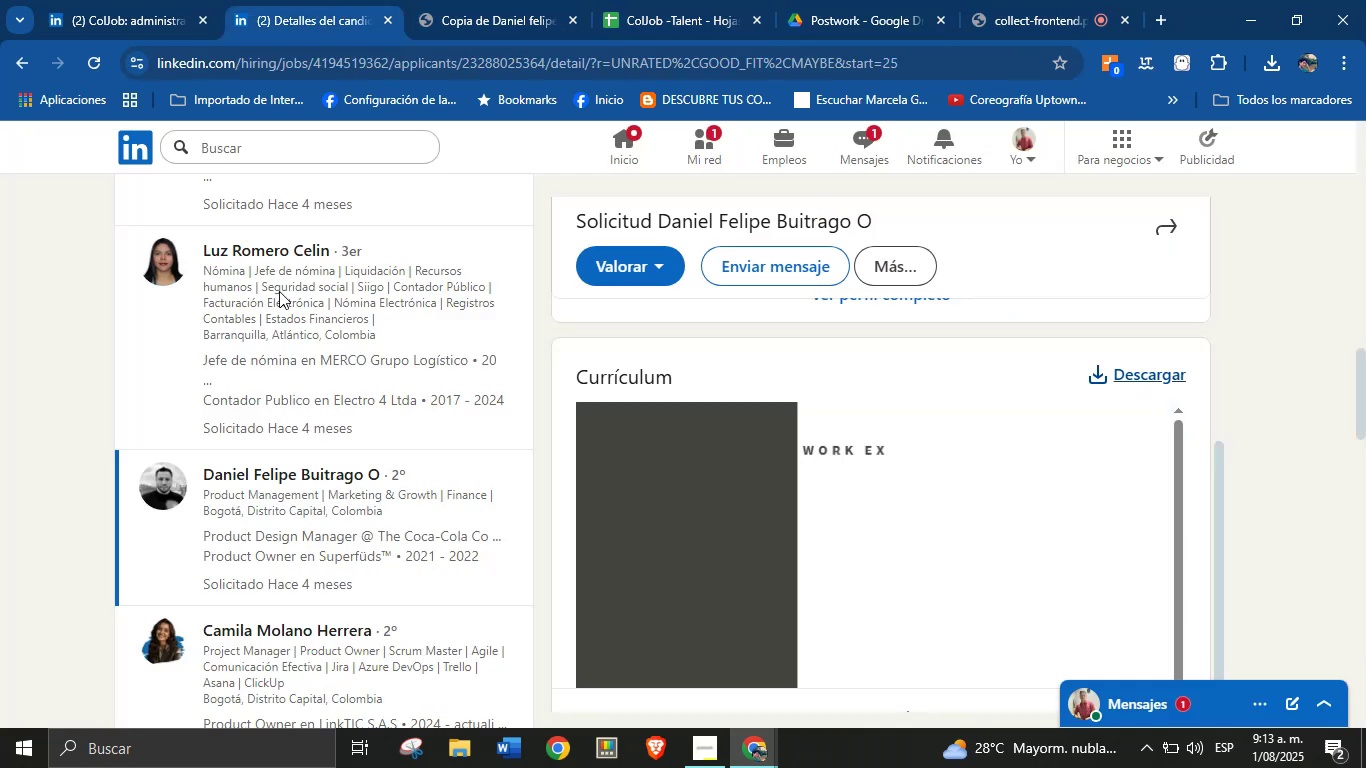 
scroll: coordinate [256, 391], scroll_direction: down, amount: 3.0
 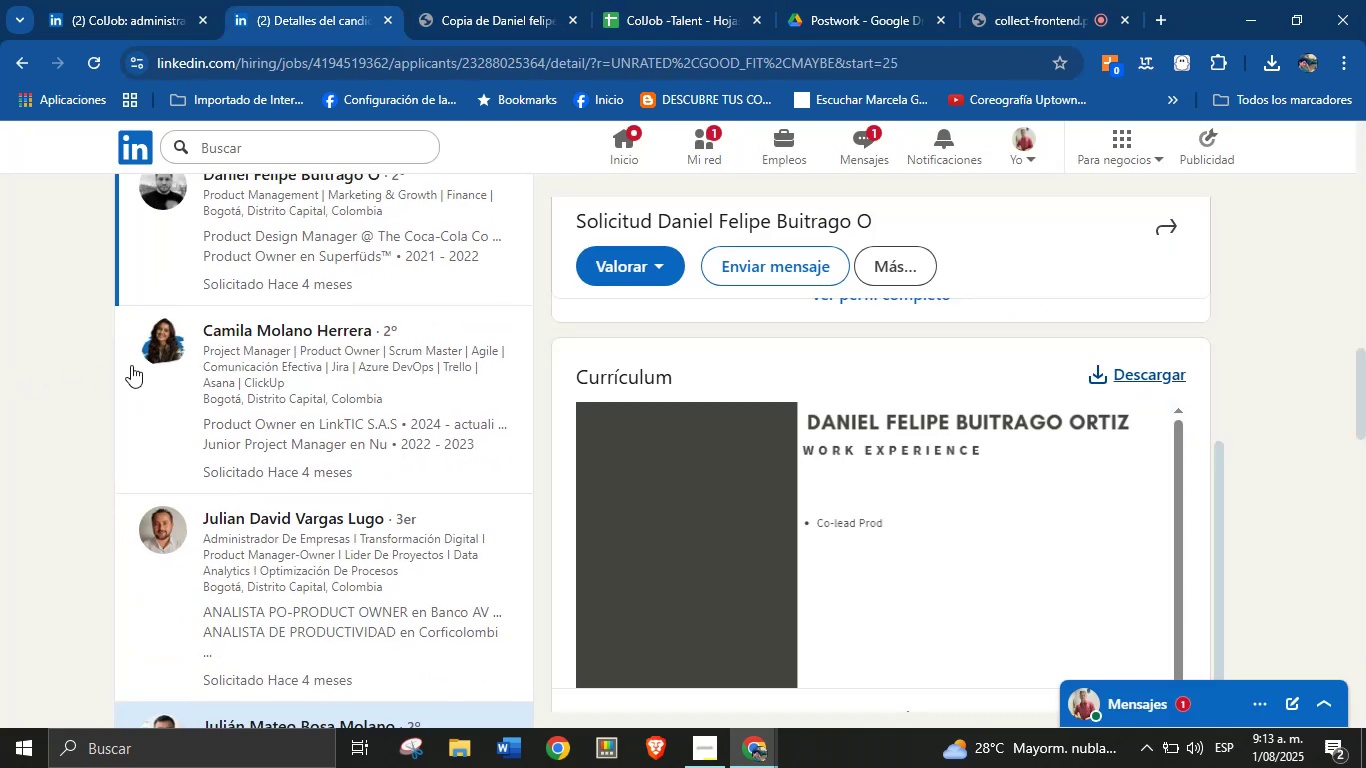 
left_click([257, 361])
 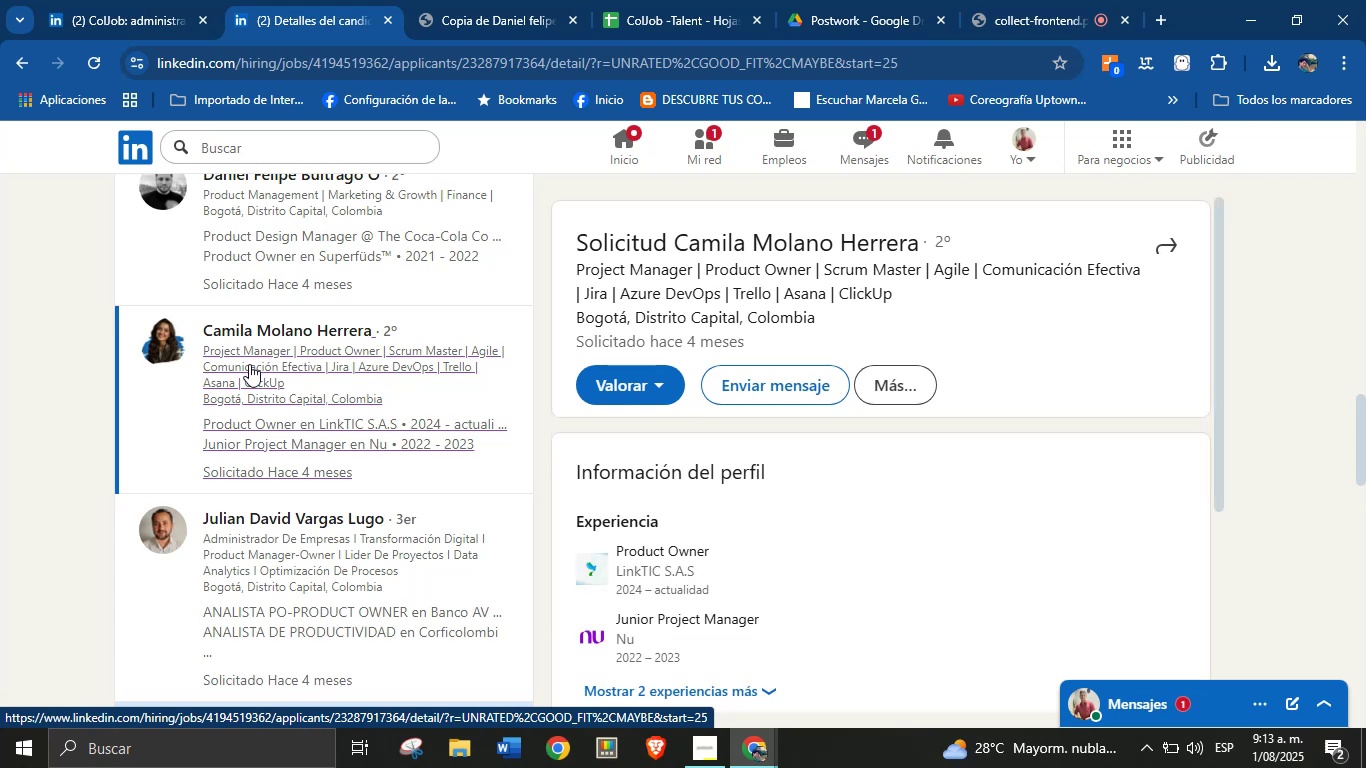 
wait(5.43)
 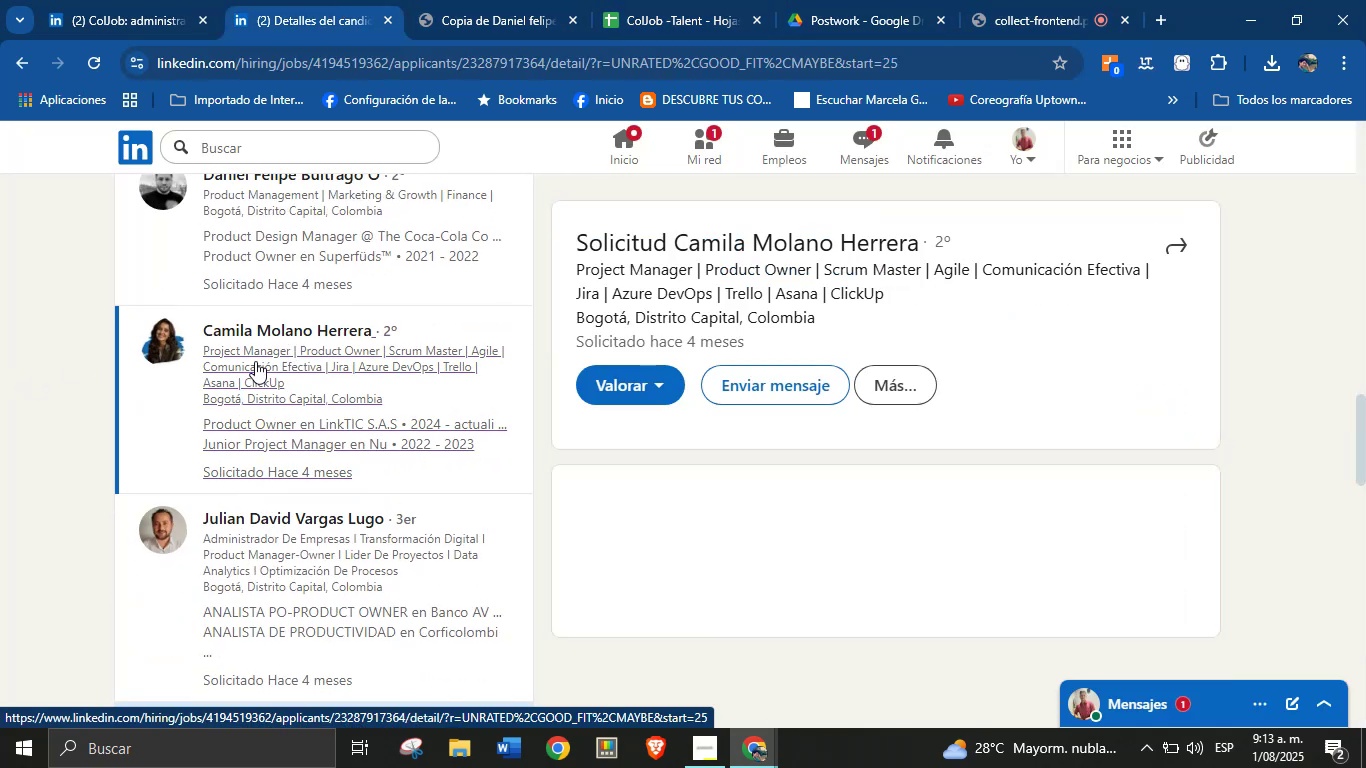 
scroll: coordinate [864, 419], scroll_direction: down, amount: 4.0
 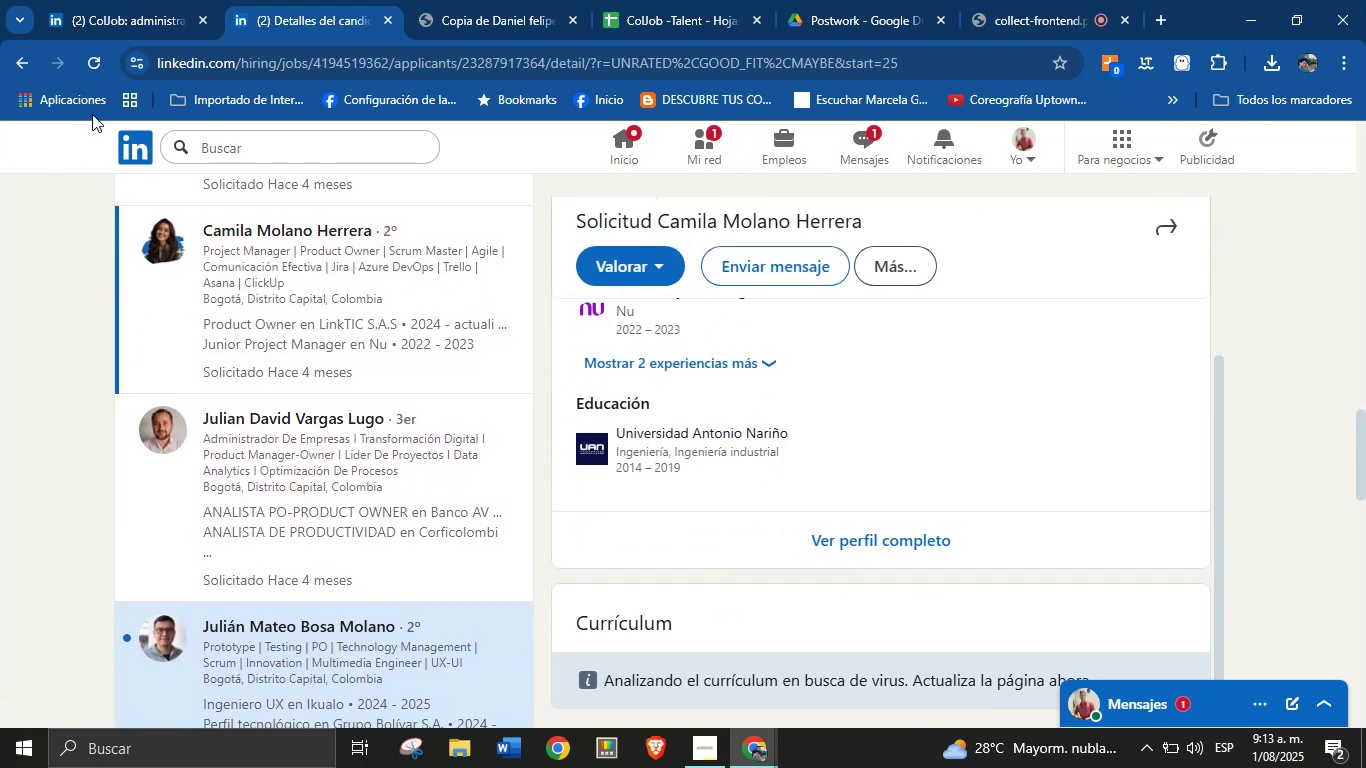 
left_click([106, 56])
 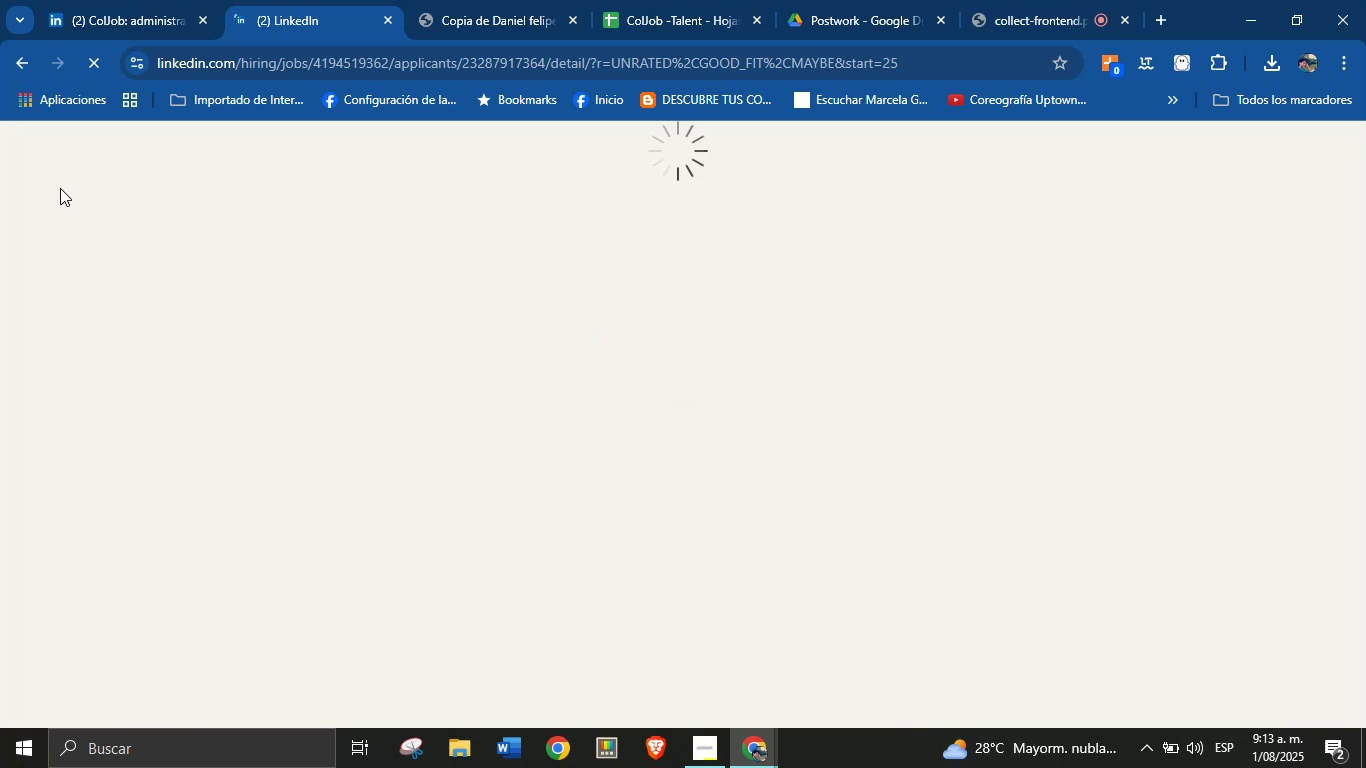 
wait(11.62)
 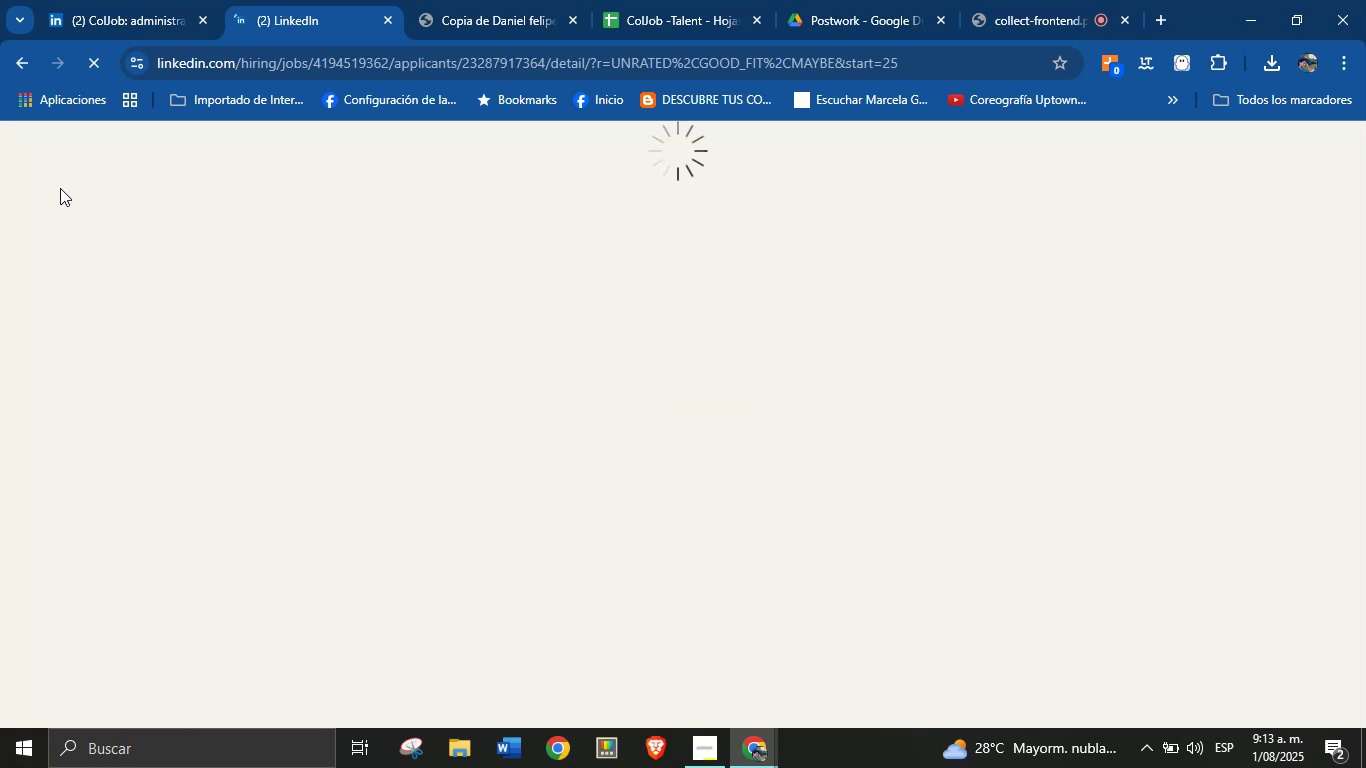 
scroll: coordinate [480, 474], scroll_direction: up, amount: 1.0
 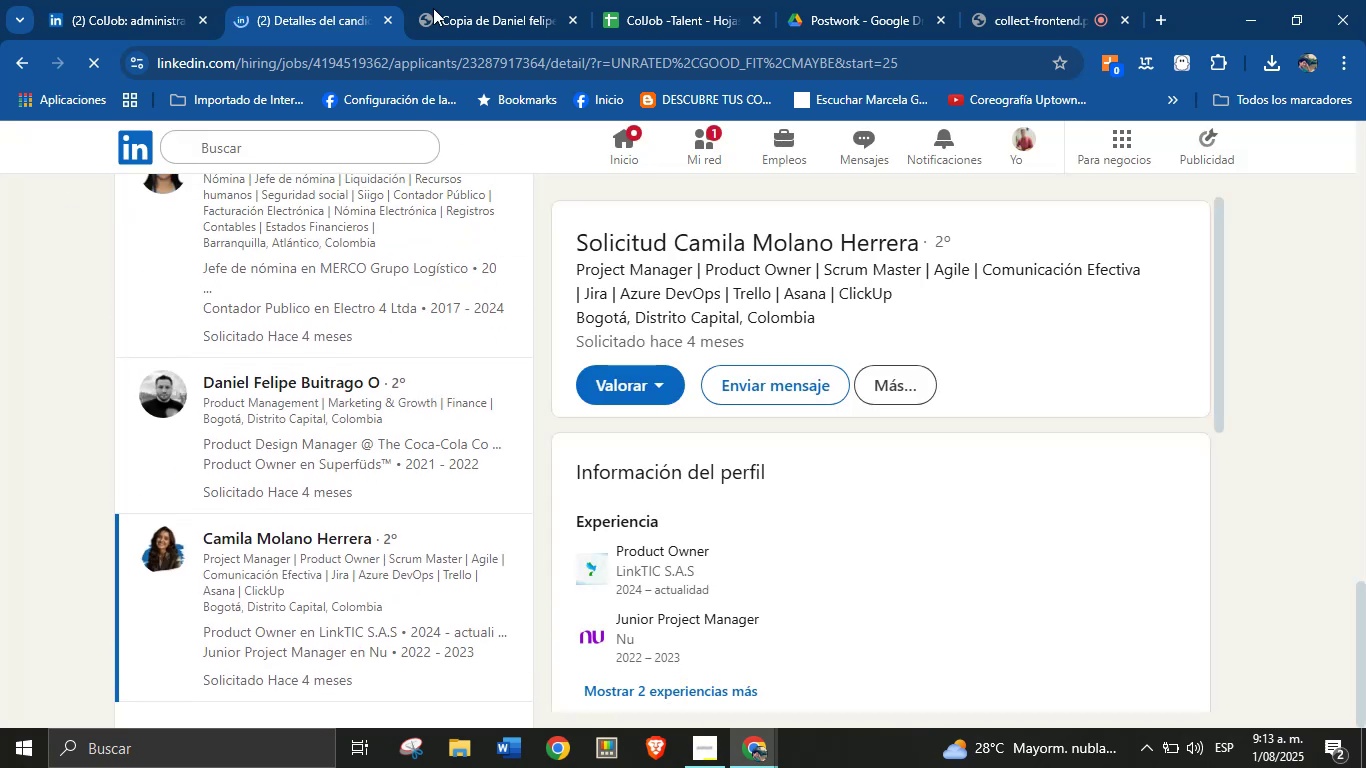 
left_click([482, 0])
 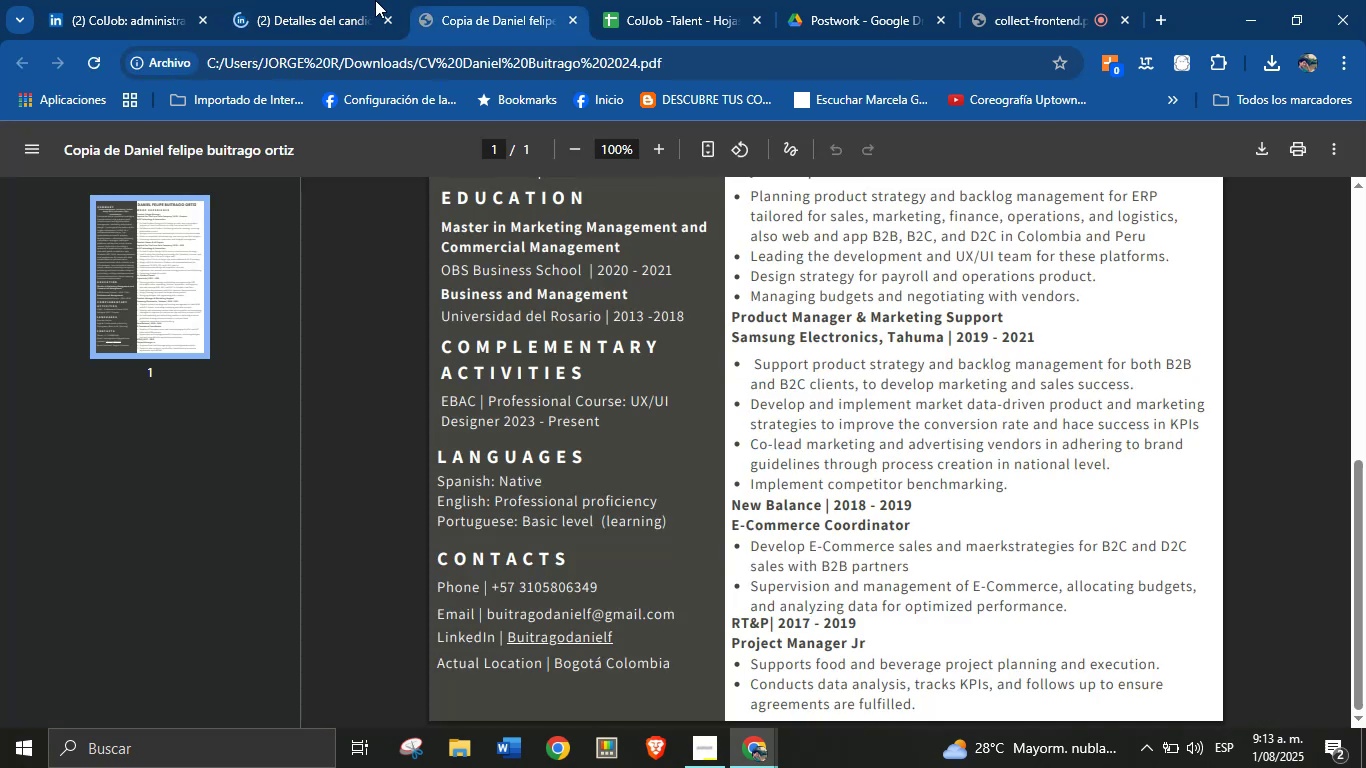 
left_click([310, 0])
 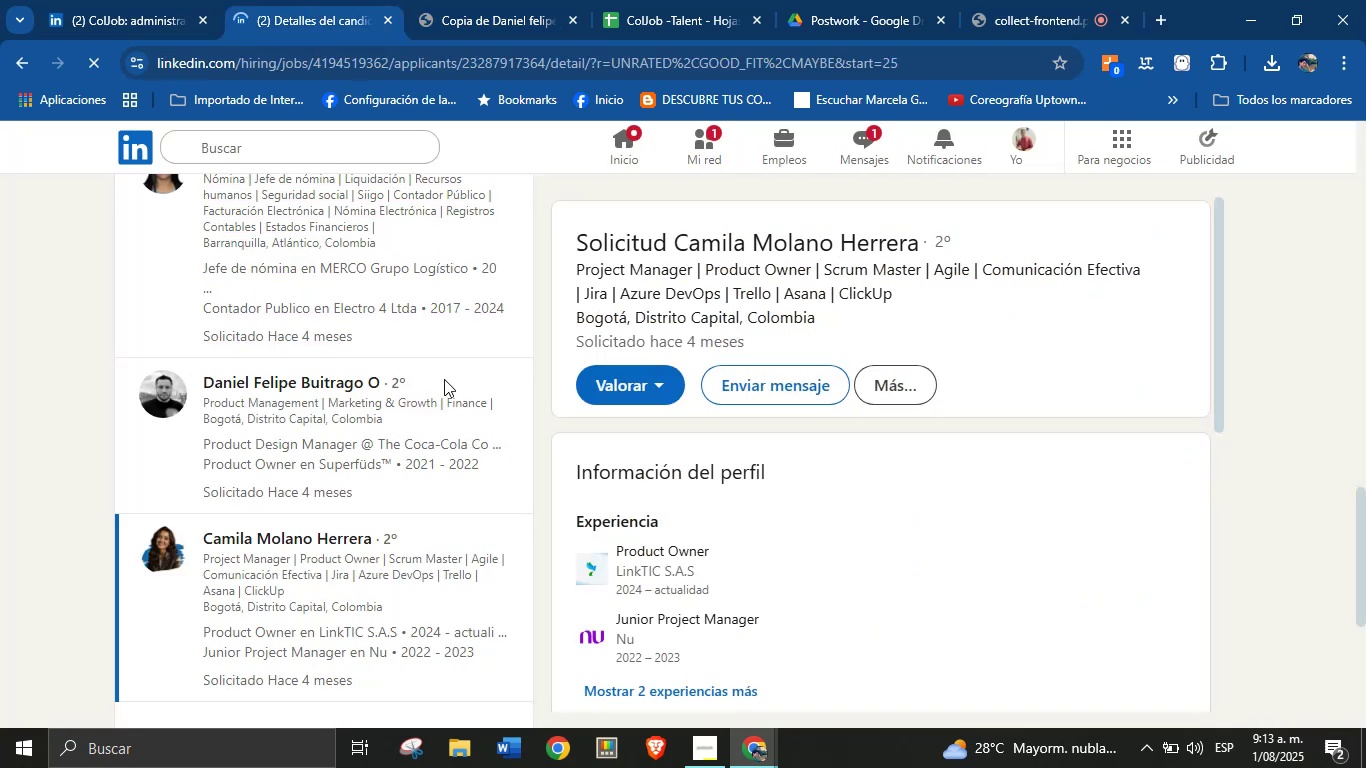 
scroll: coordinate [354, 441], scroll_direction: down, amount: 8.0
 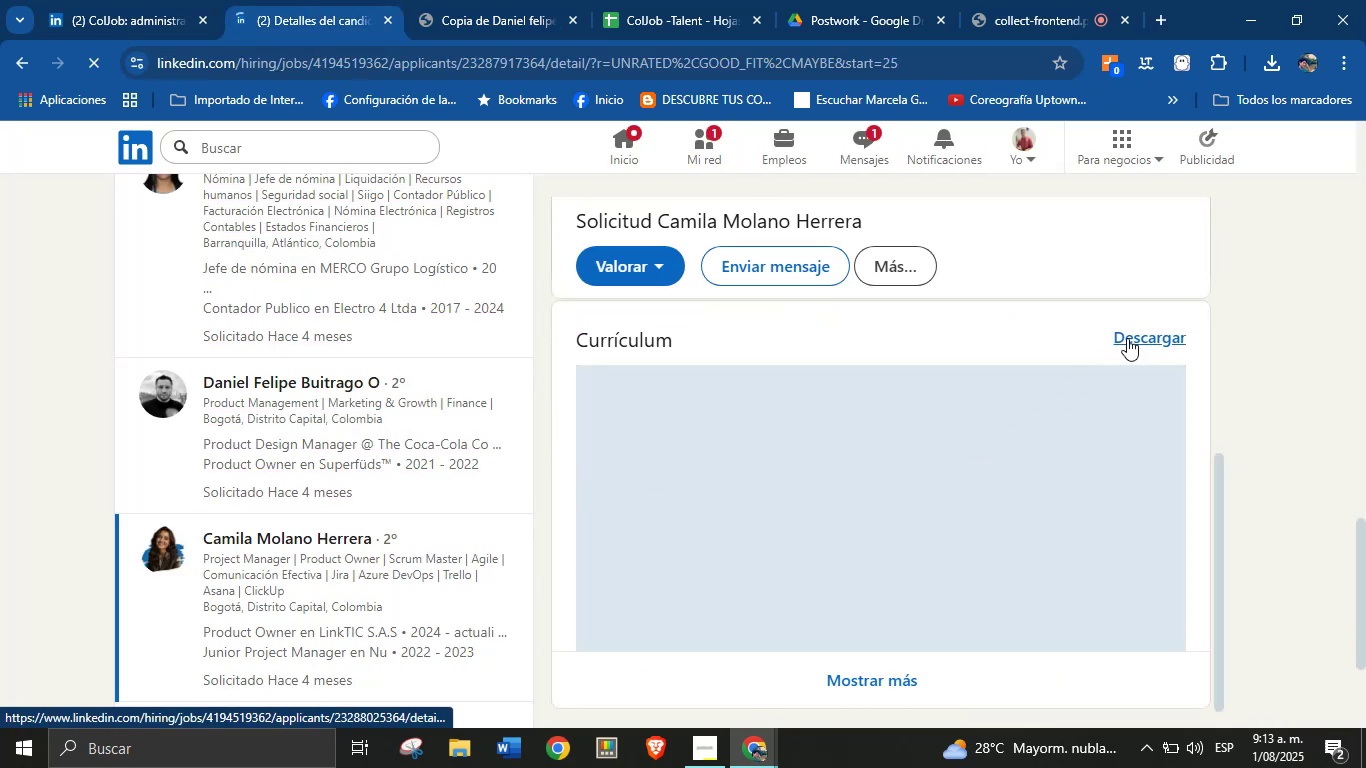 
left_click([1133, 338])
 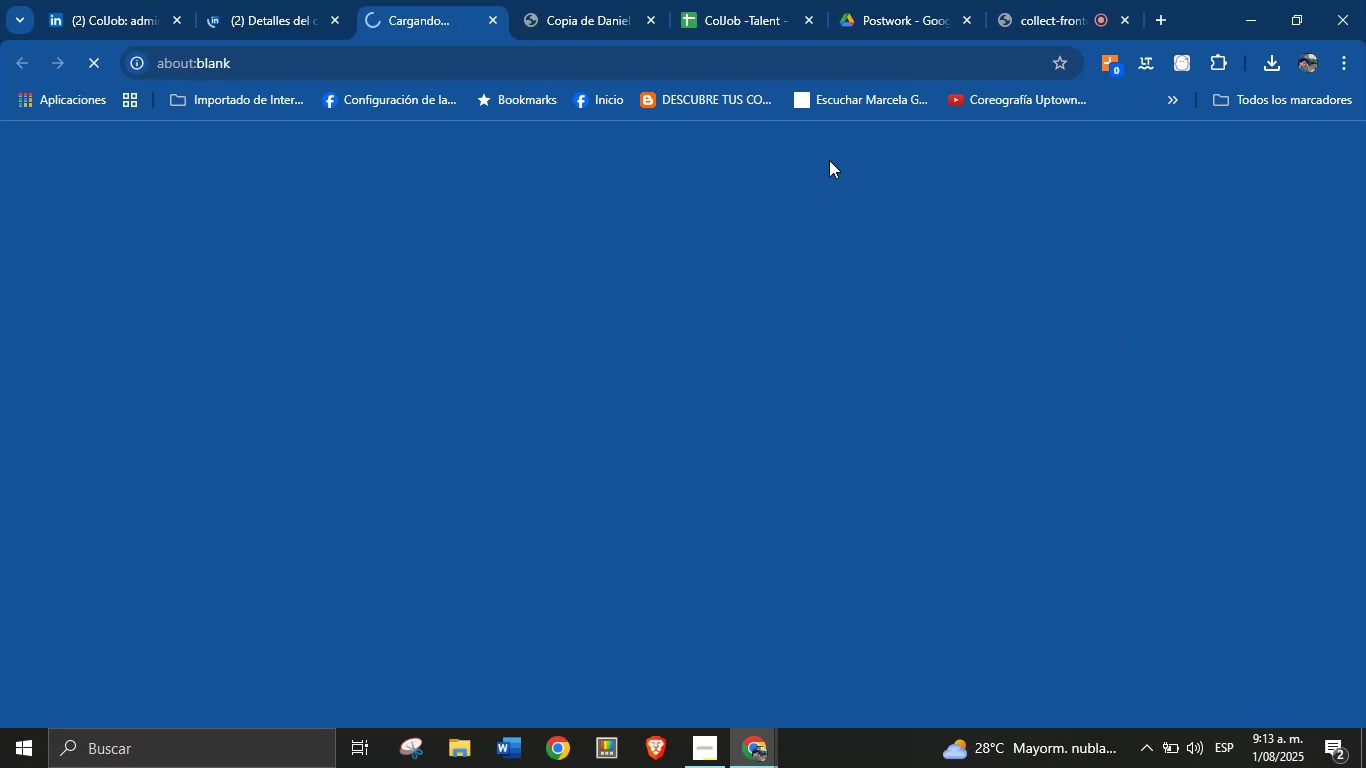 
left_click([548, 0])
 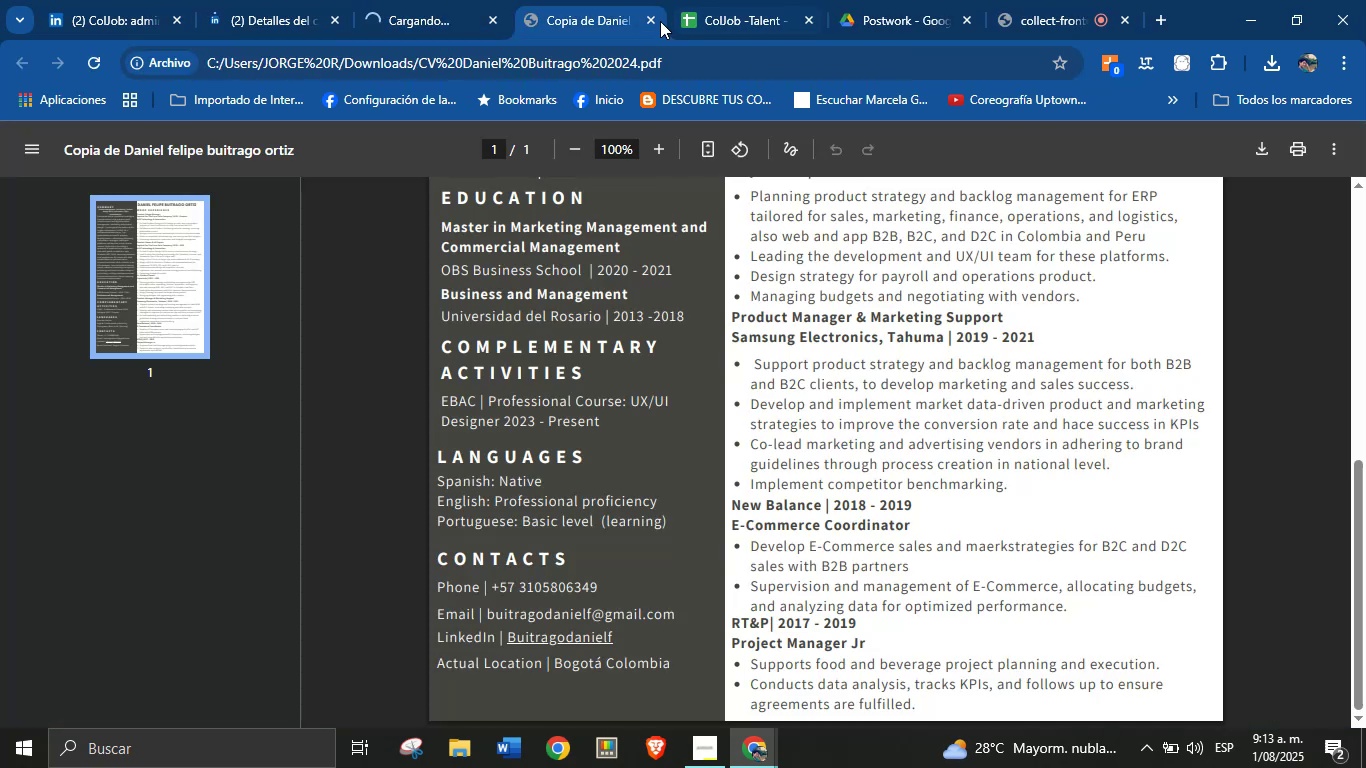 
left_click([650, 23])
 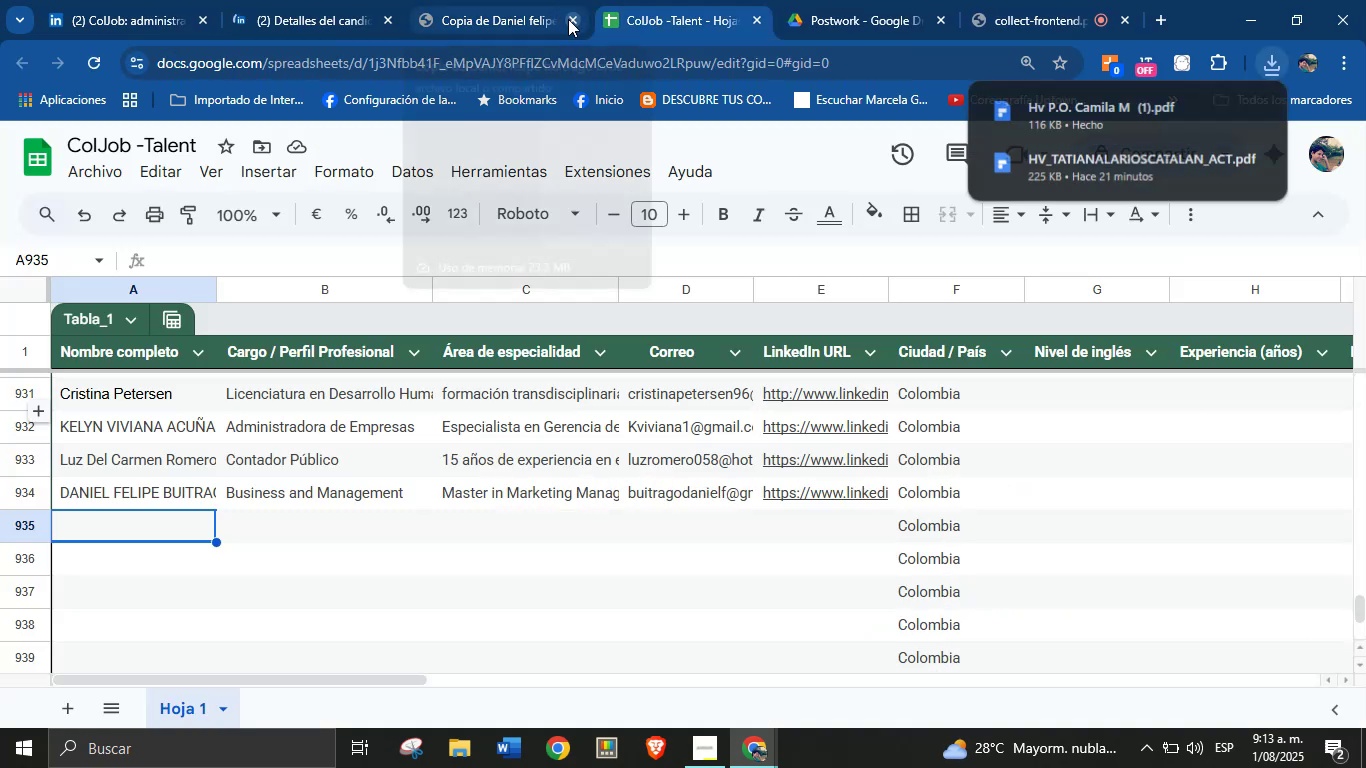 
left_click([572, 21])
 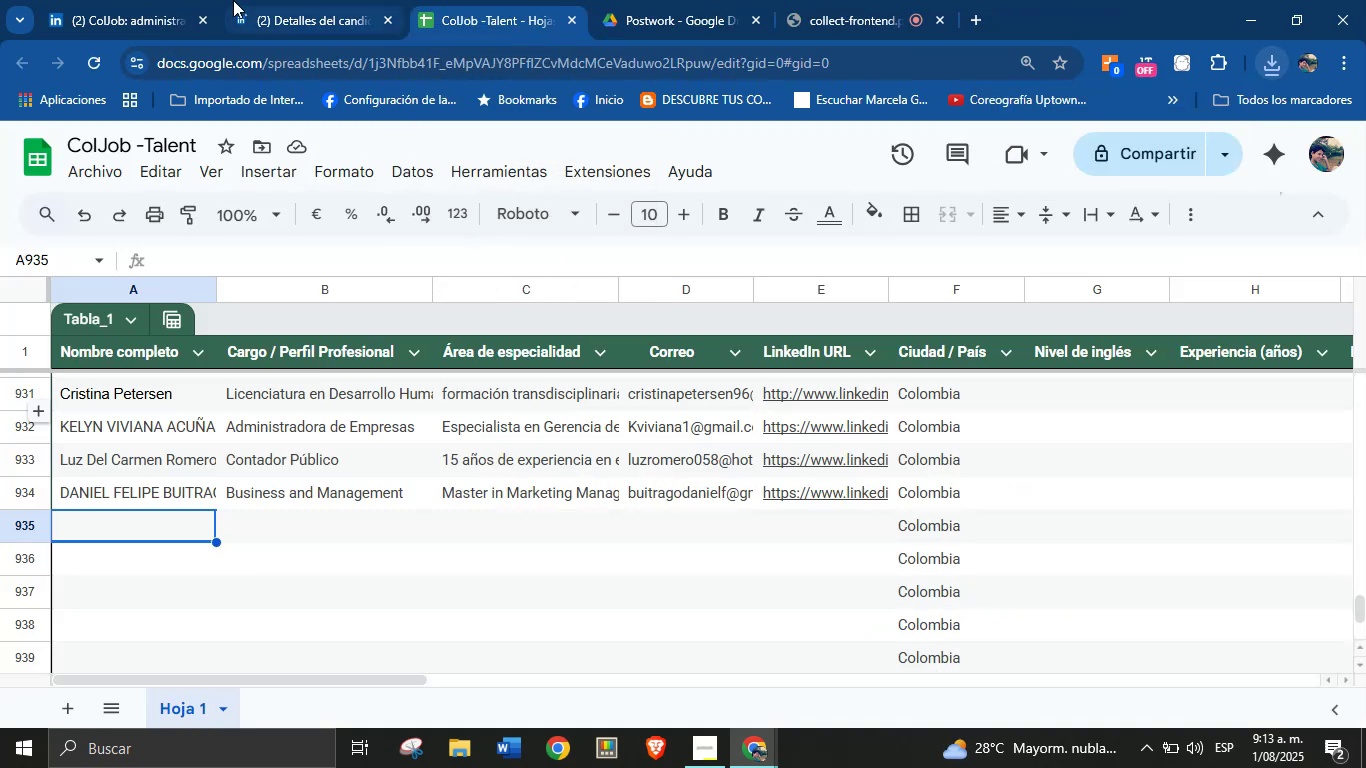 
left_click([284, 0])
 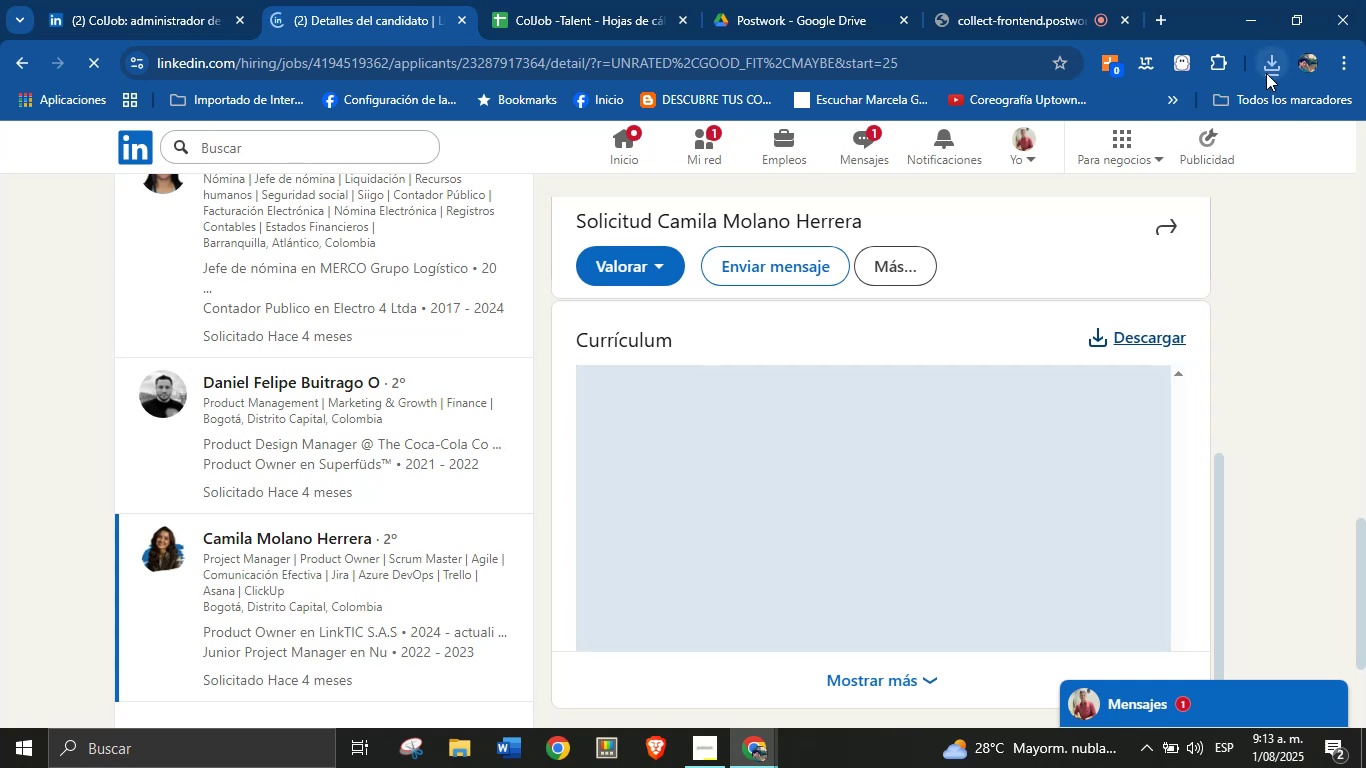 
left_click([1269, 71])
 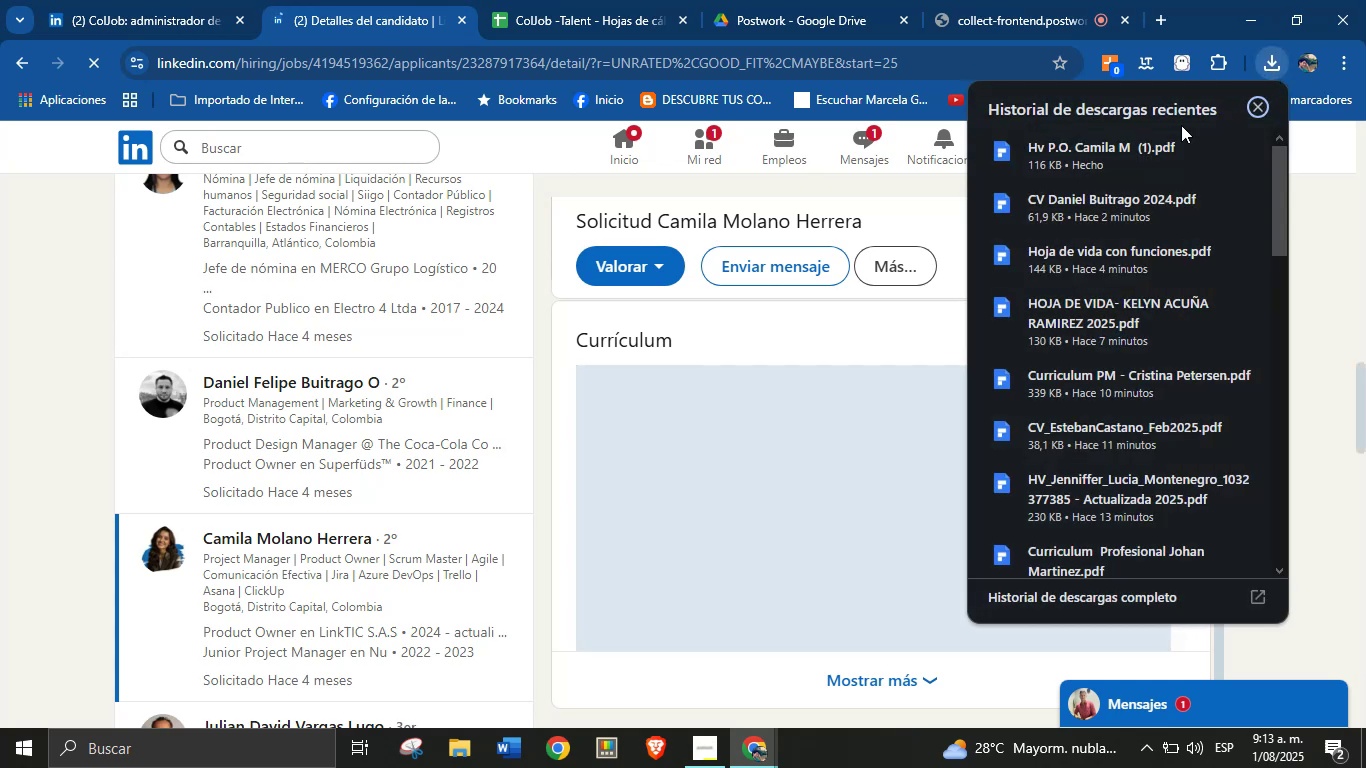 
left_click([1149, 148])
 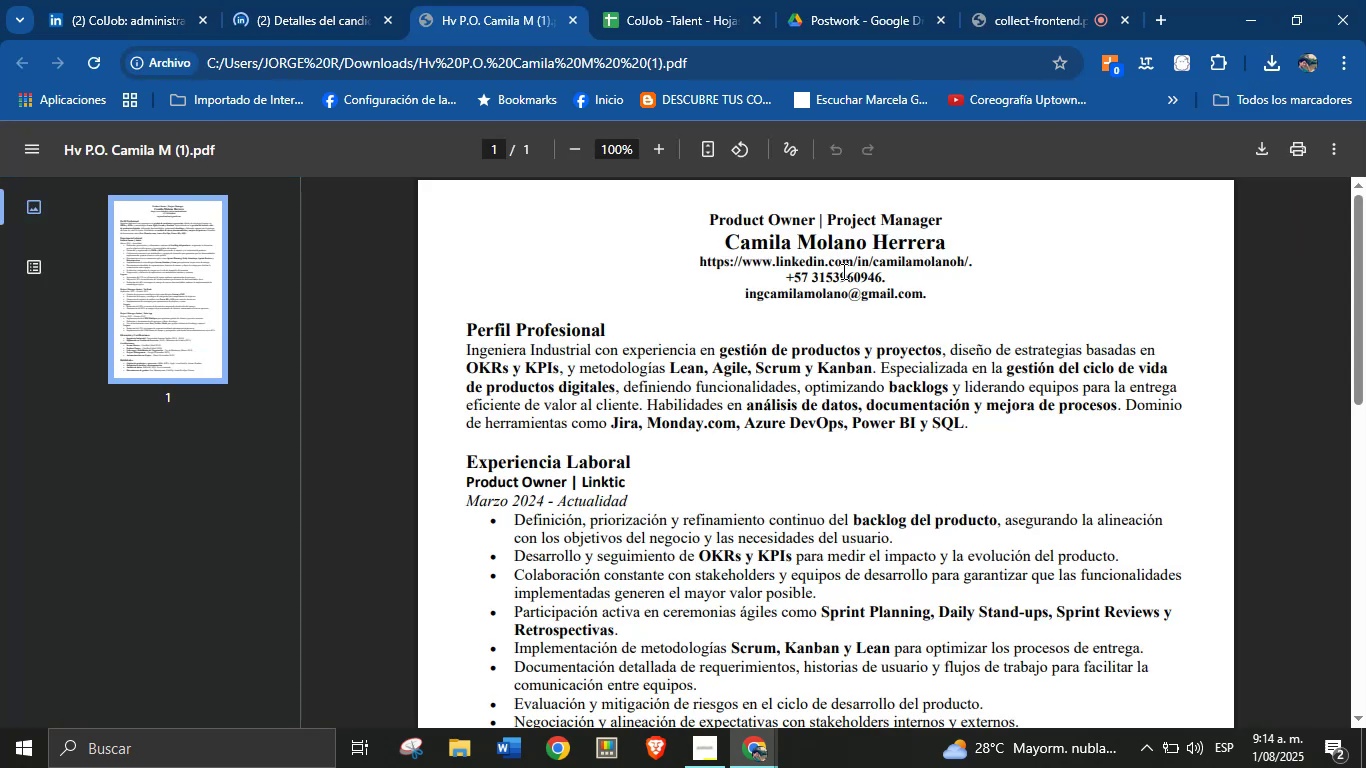 
double_click([780, 232])
 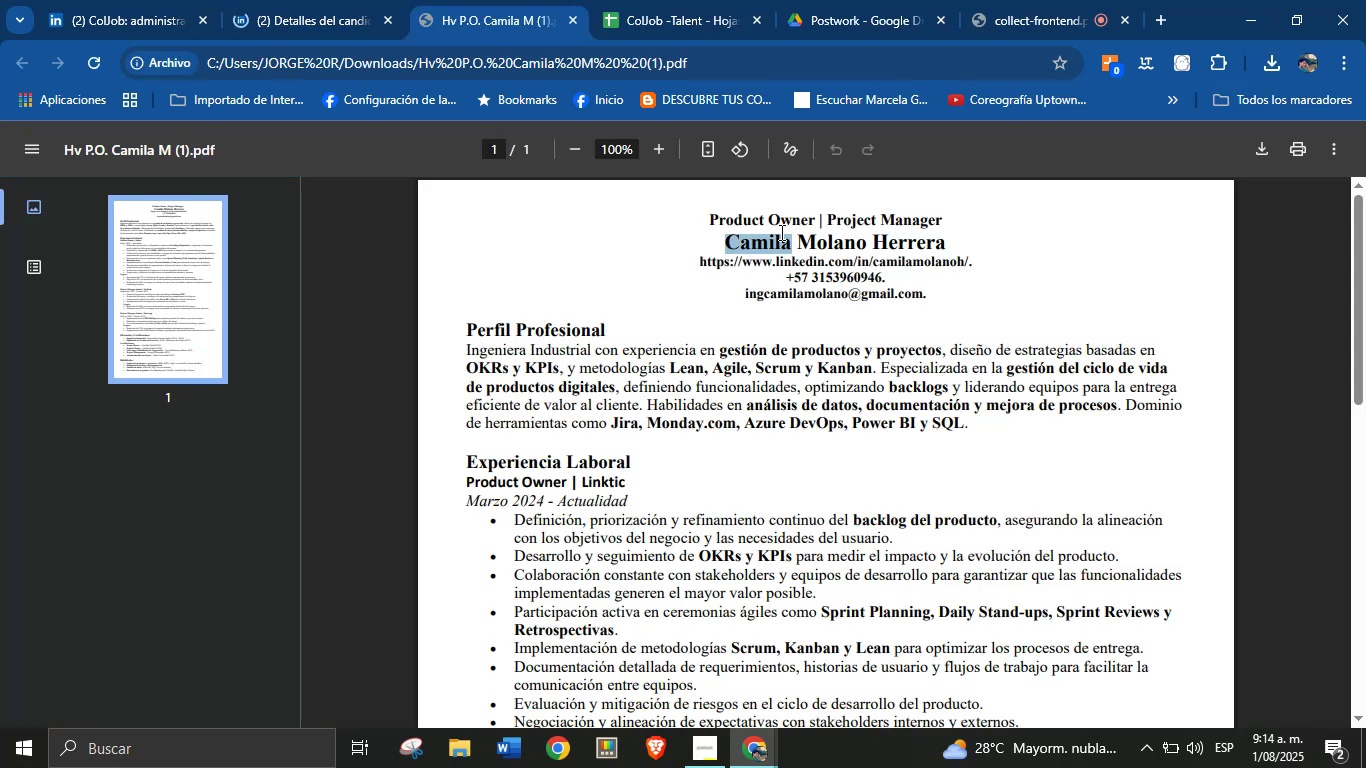 
triple_click([780, 232])
 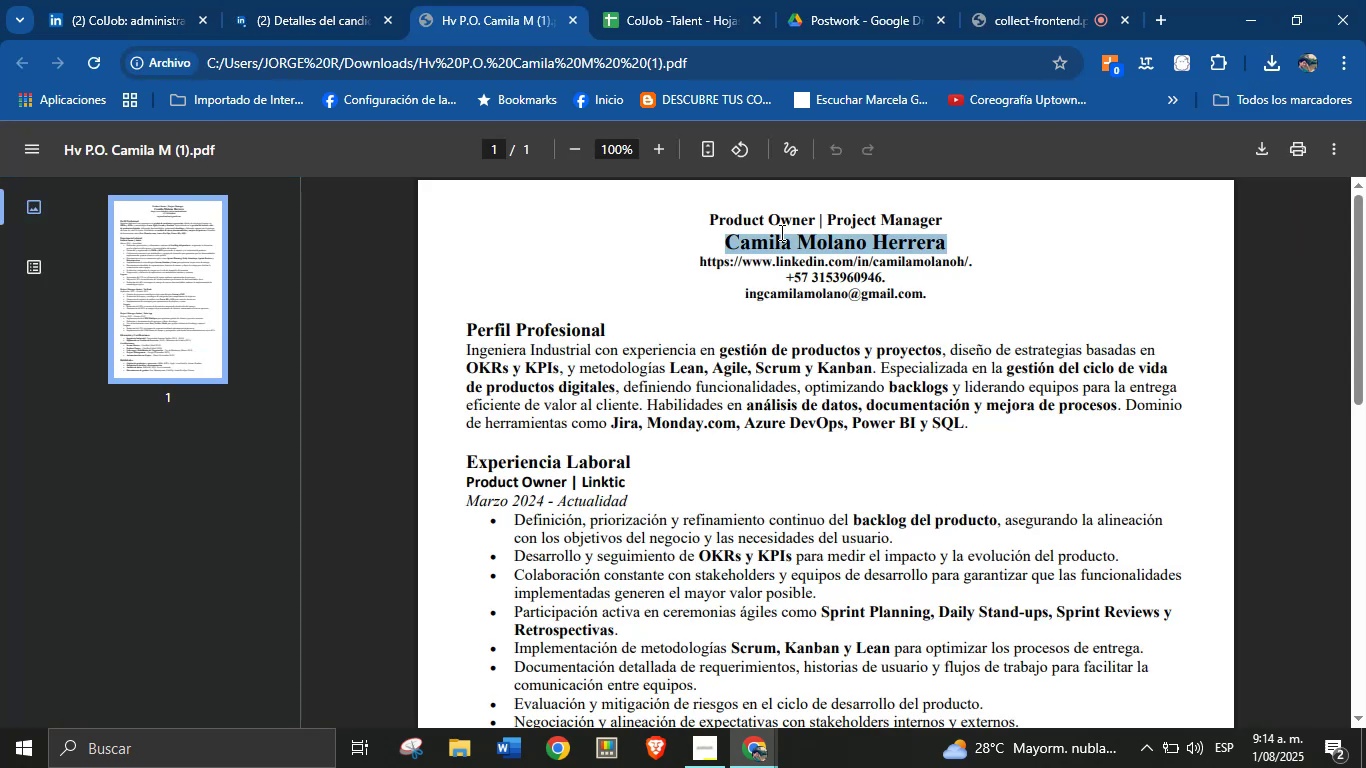 
key(Control+C)
 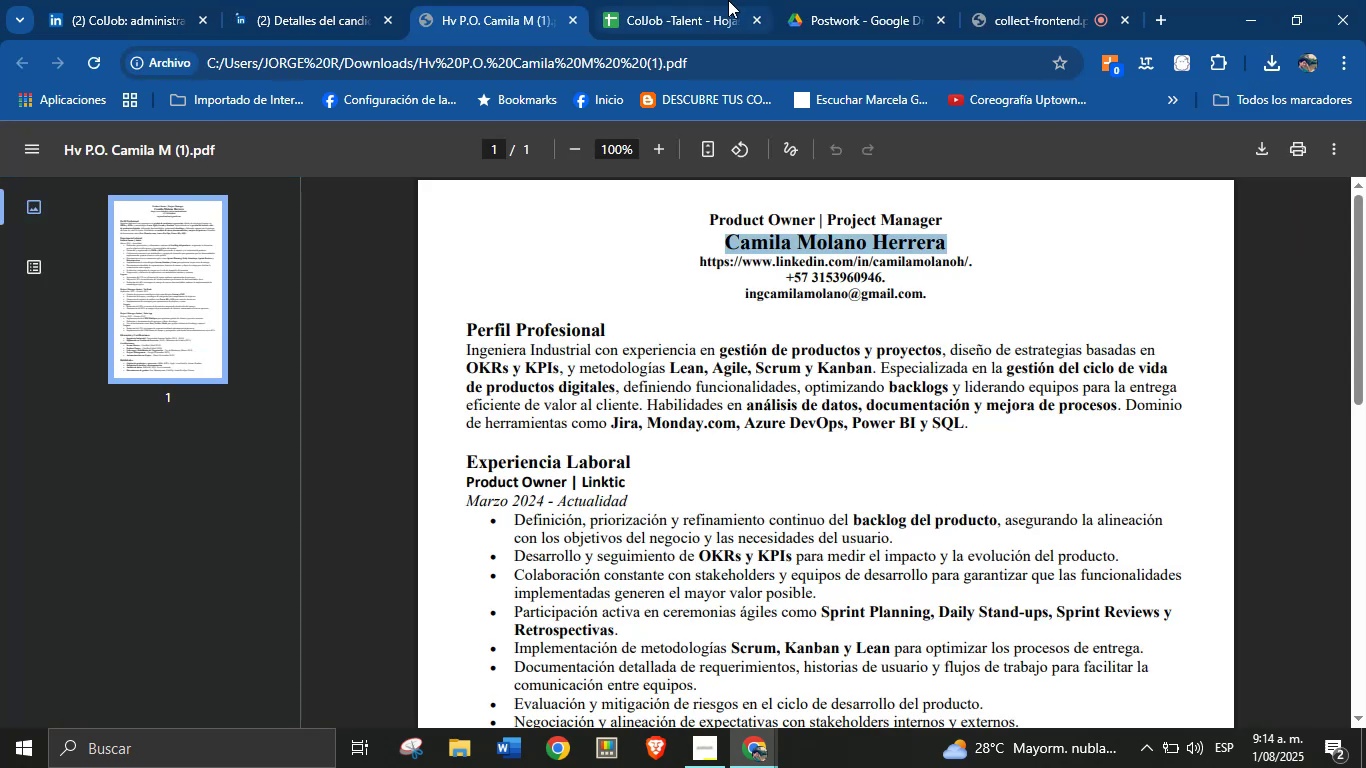 
left_click([719, 0])
 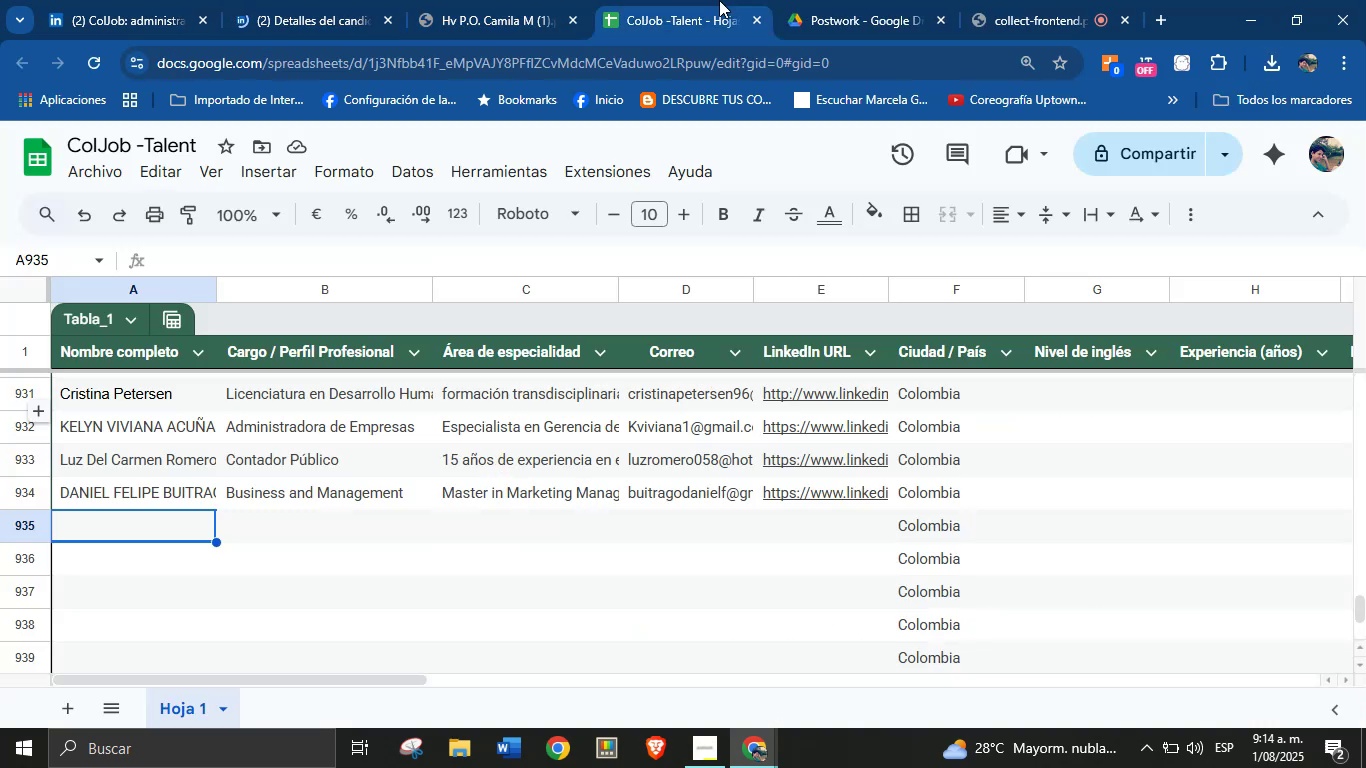 
key(Control+V)
 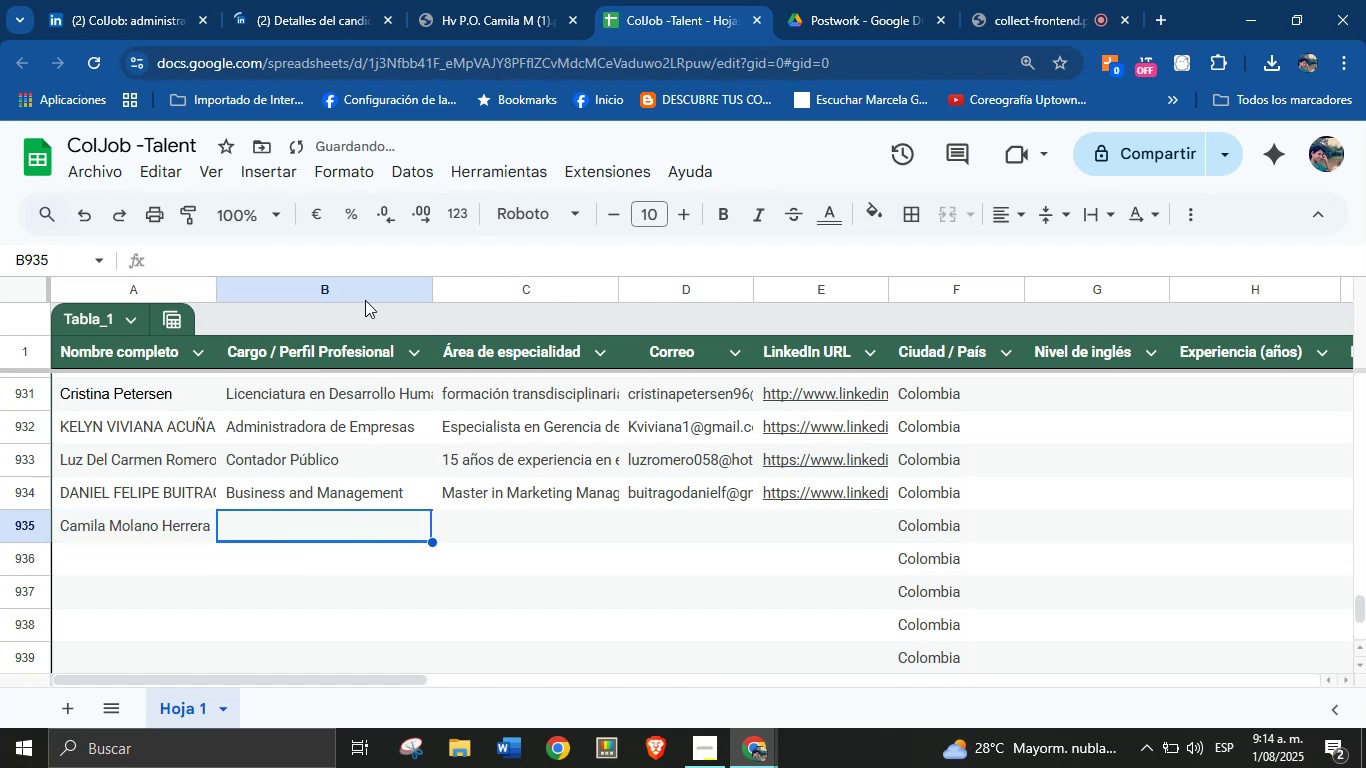 
left_click([471, 0])
 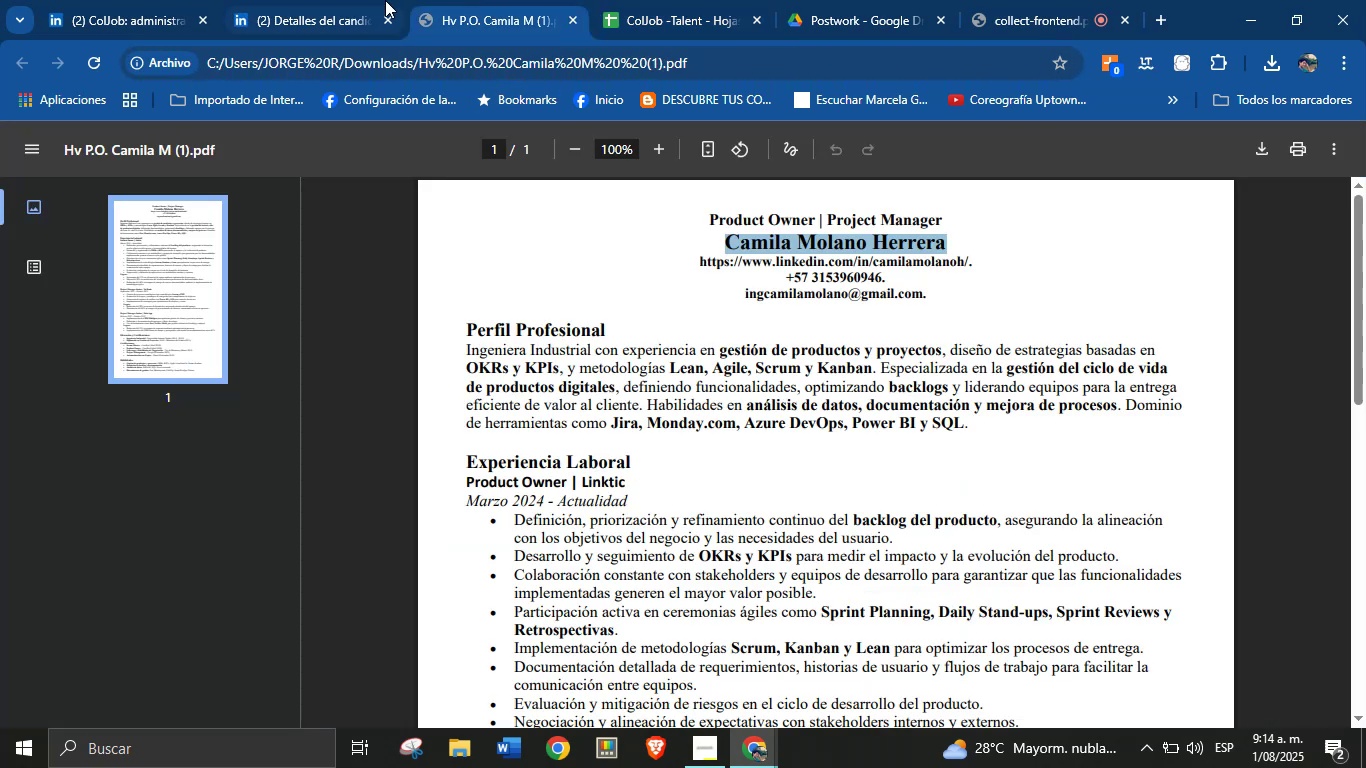 
left_click([312, 0])
 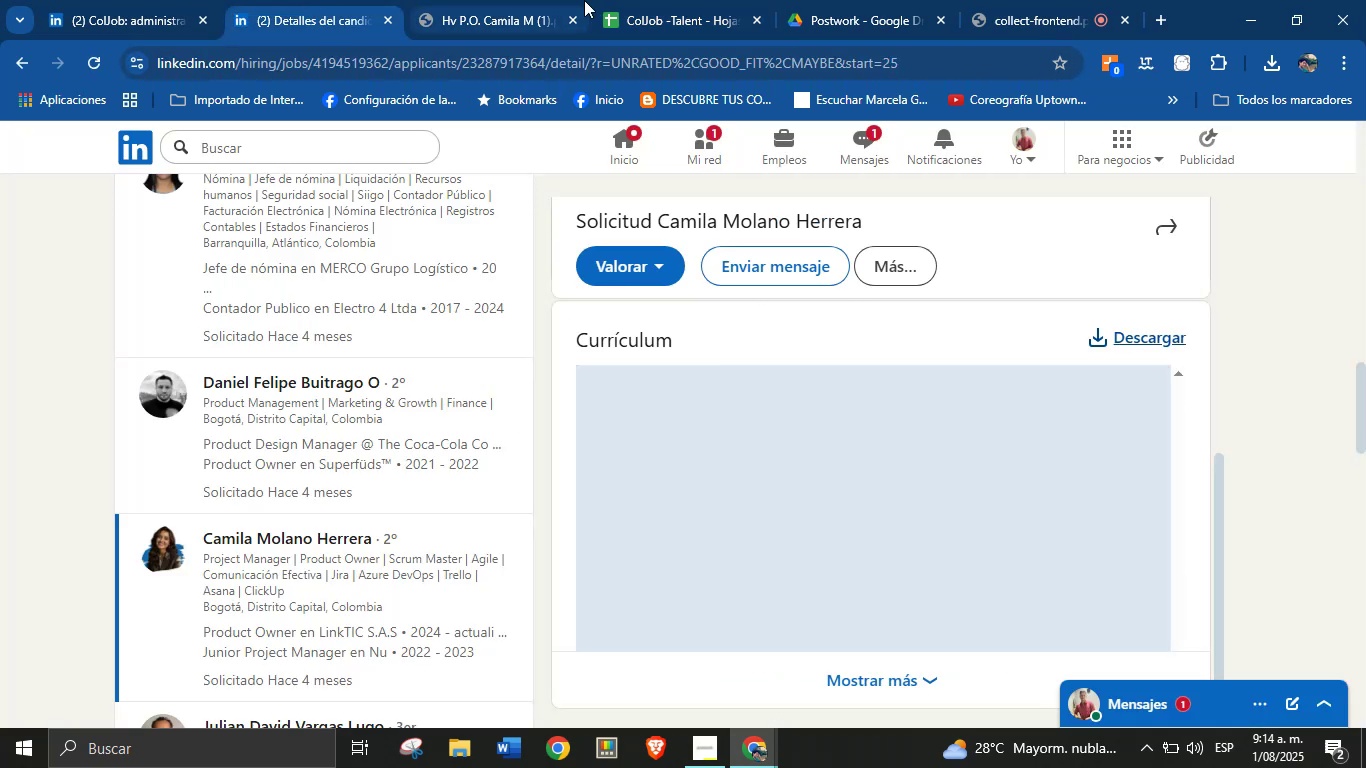 
left_click([640, 0])
 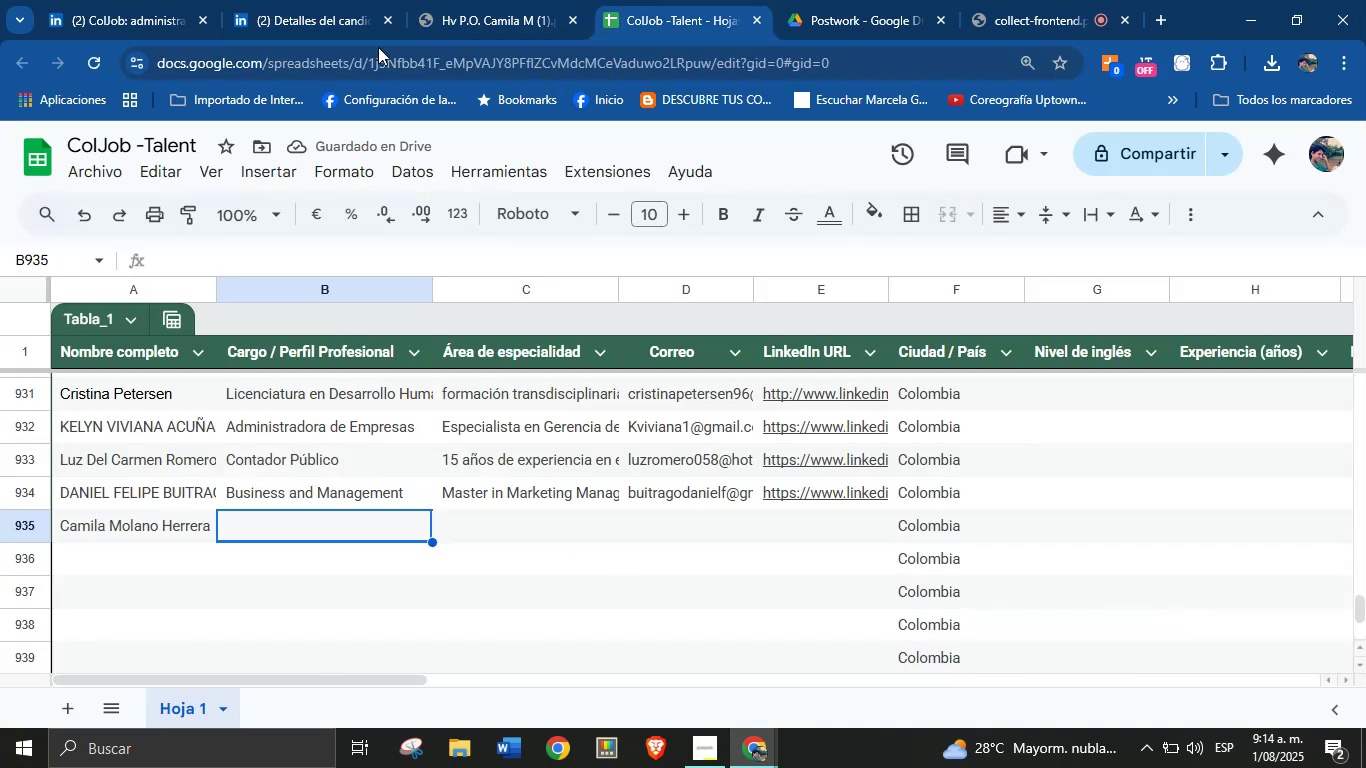 
left_click([327, 0])
 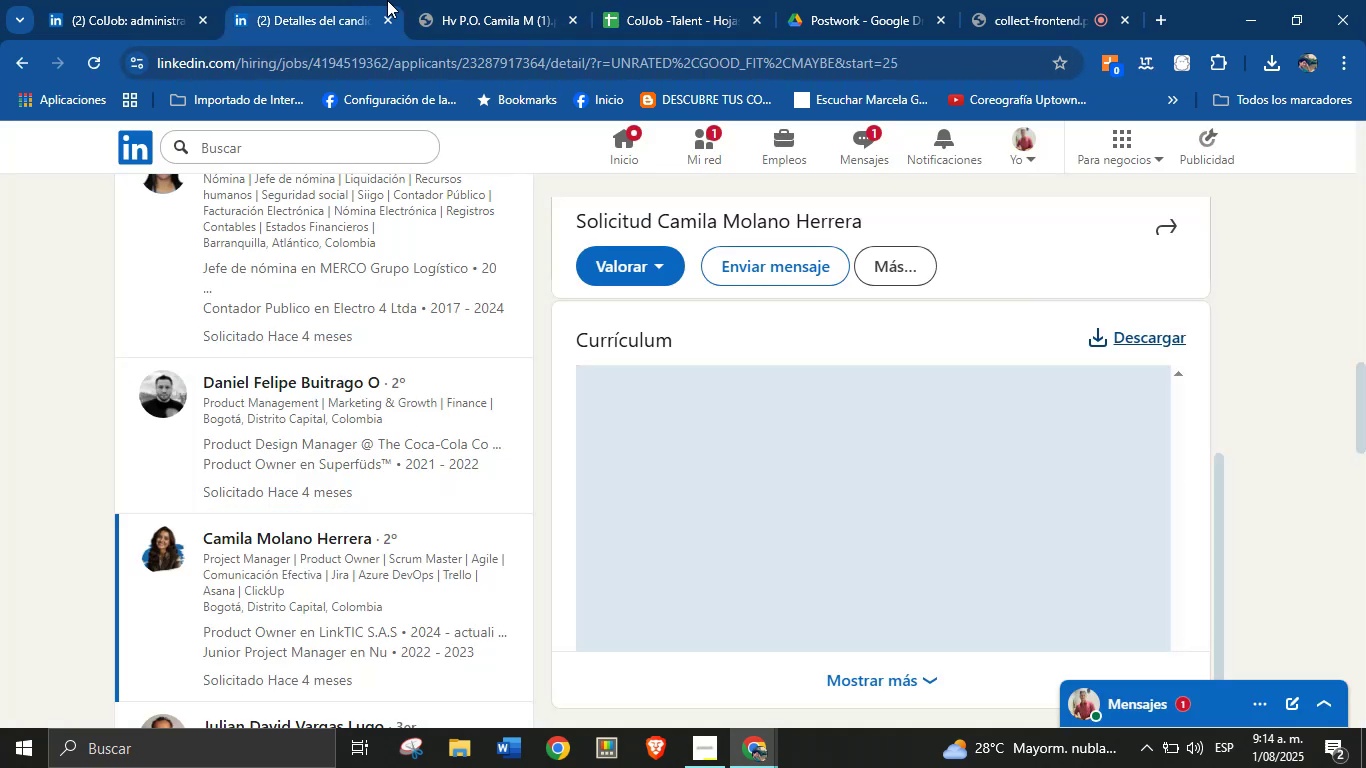 
left_click([468, 0])
 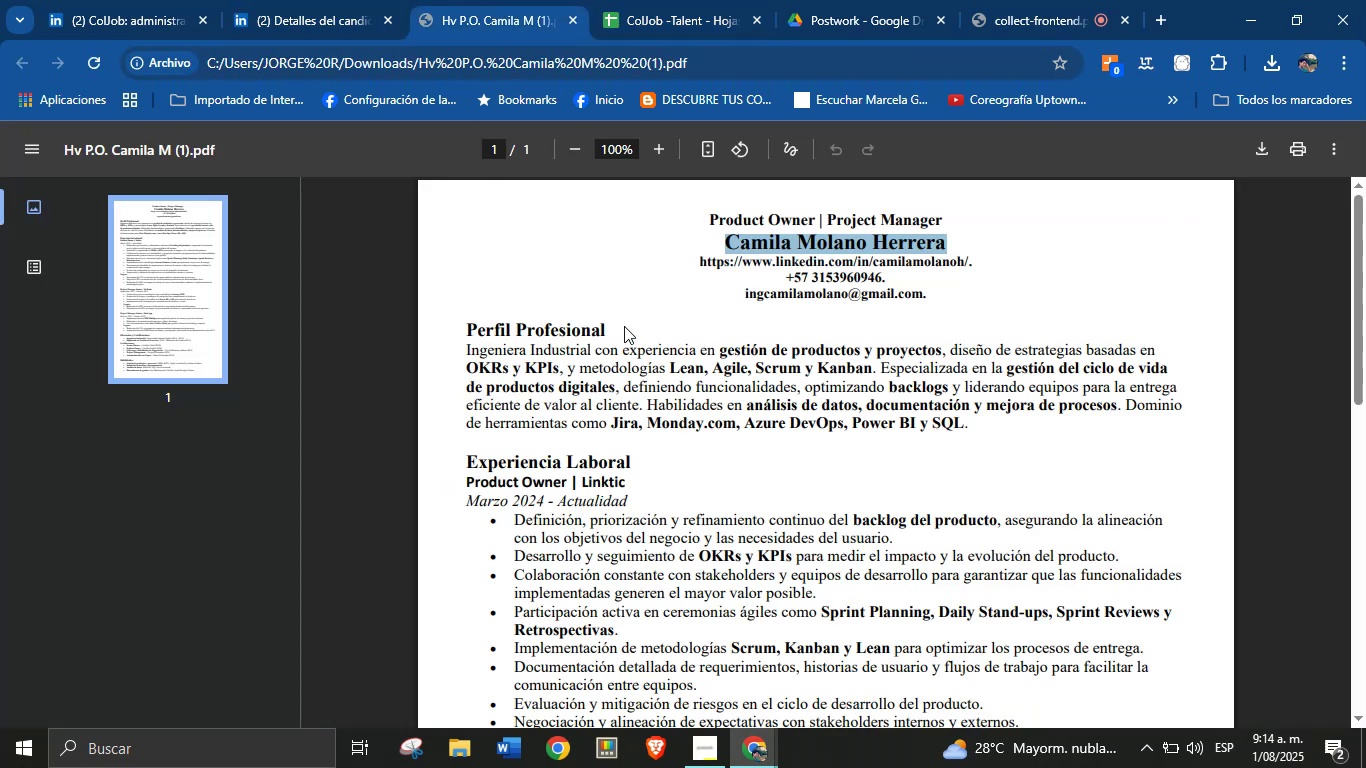 
left_click_drag(start_coordinate=[587, 350], to_coordinate=[463, 352])
 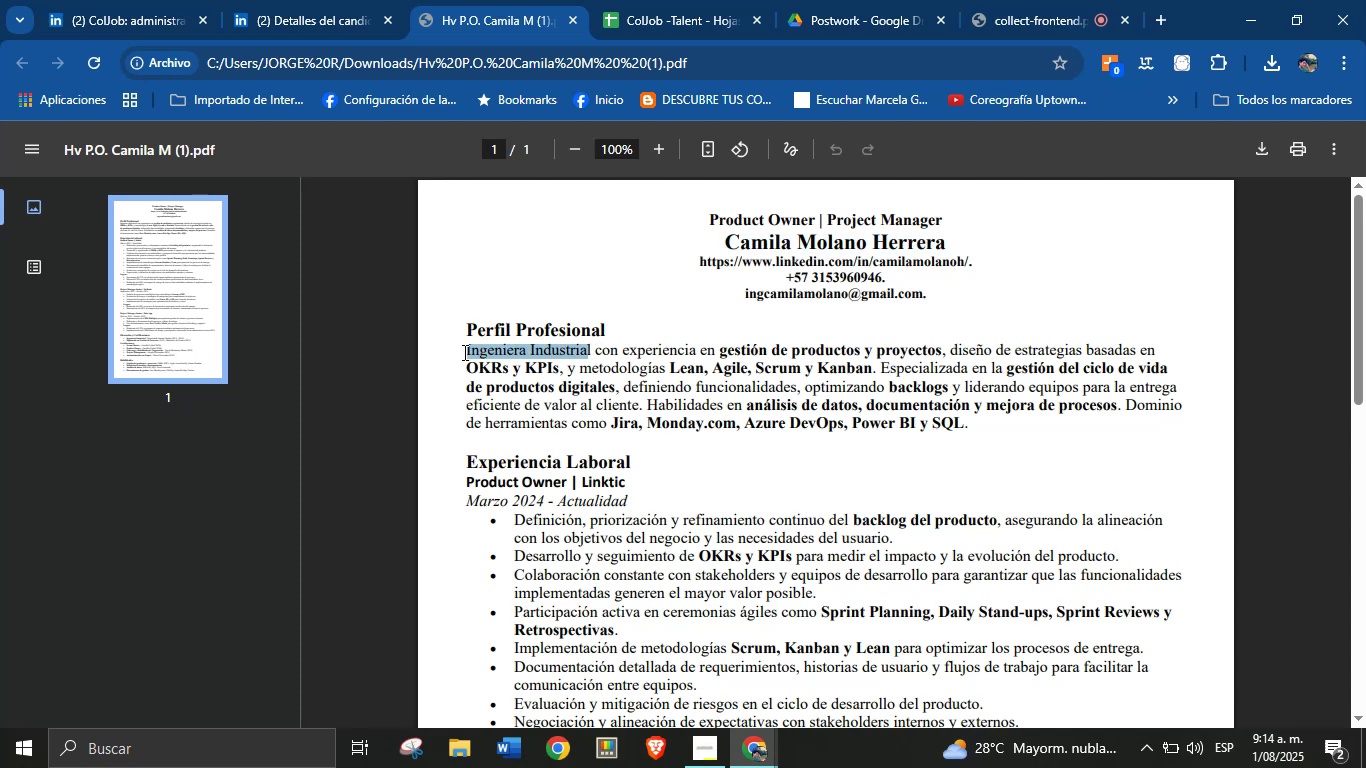 
key(Control+C)
 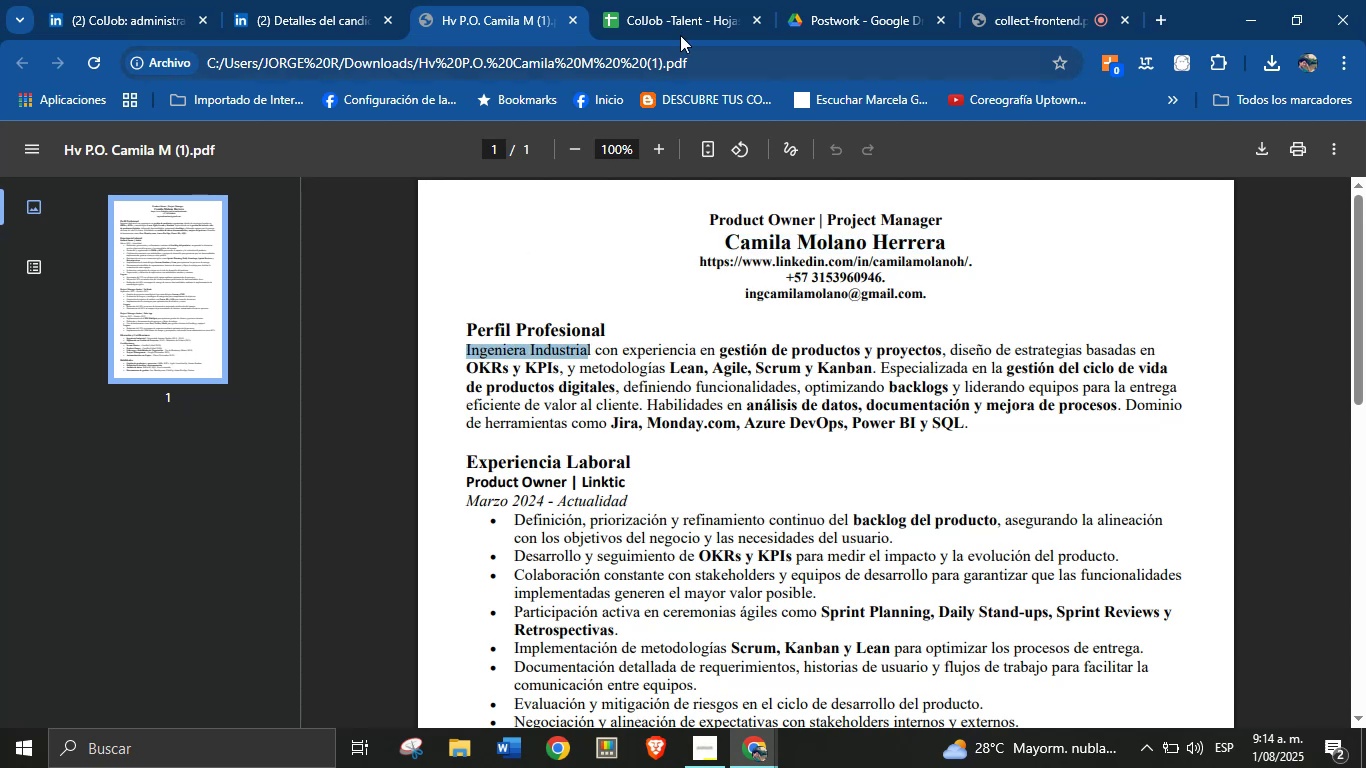 
left_click([697, 1])
 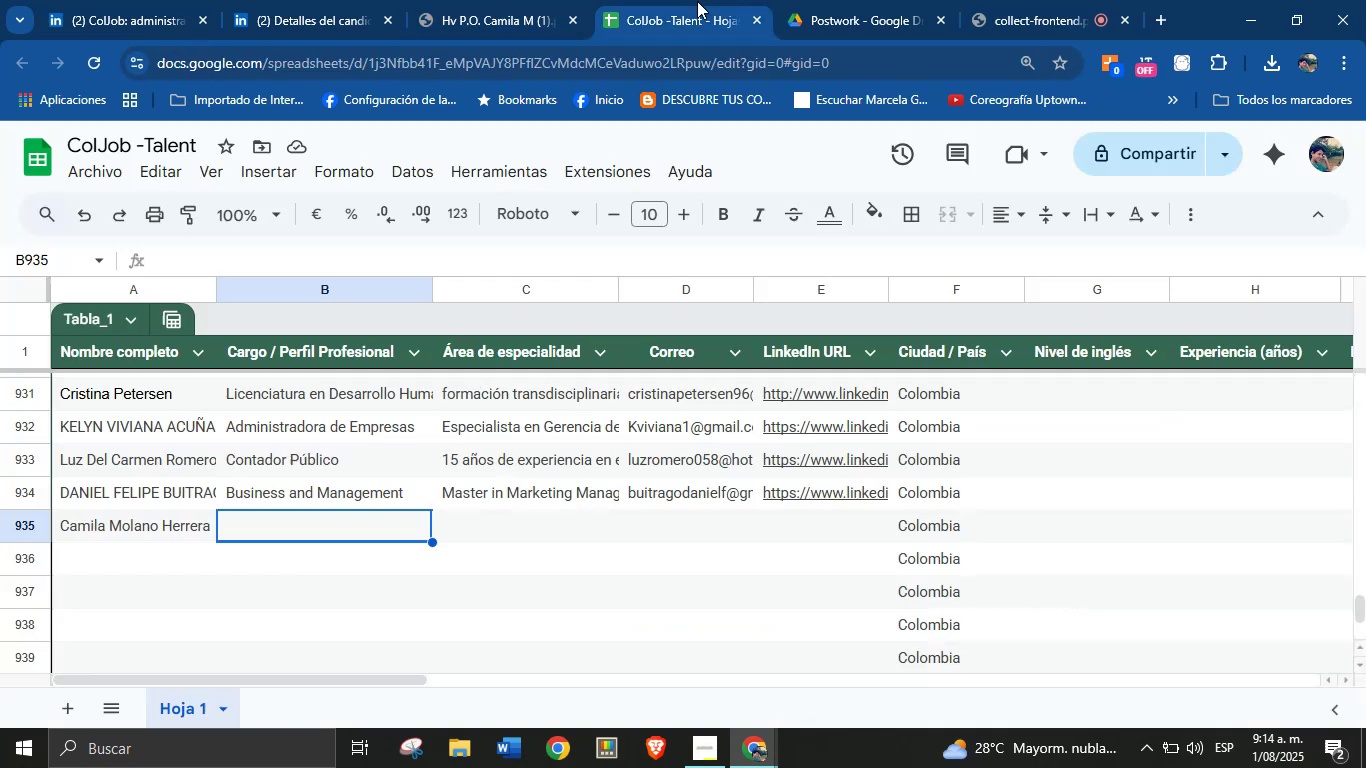 
key(Control+V)
 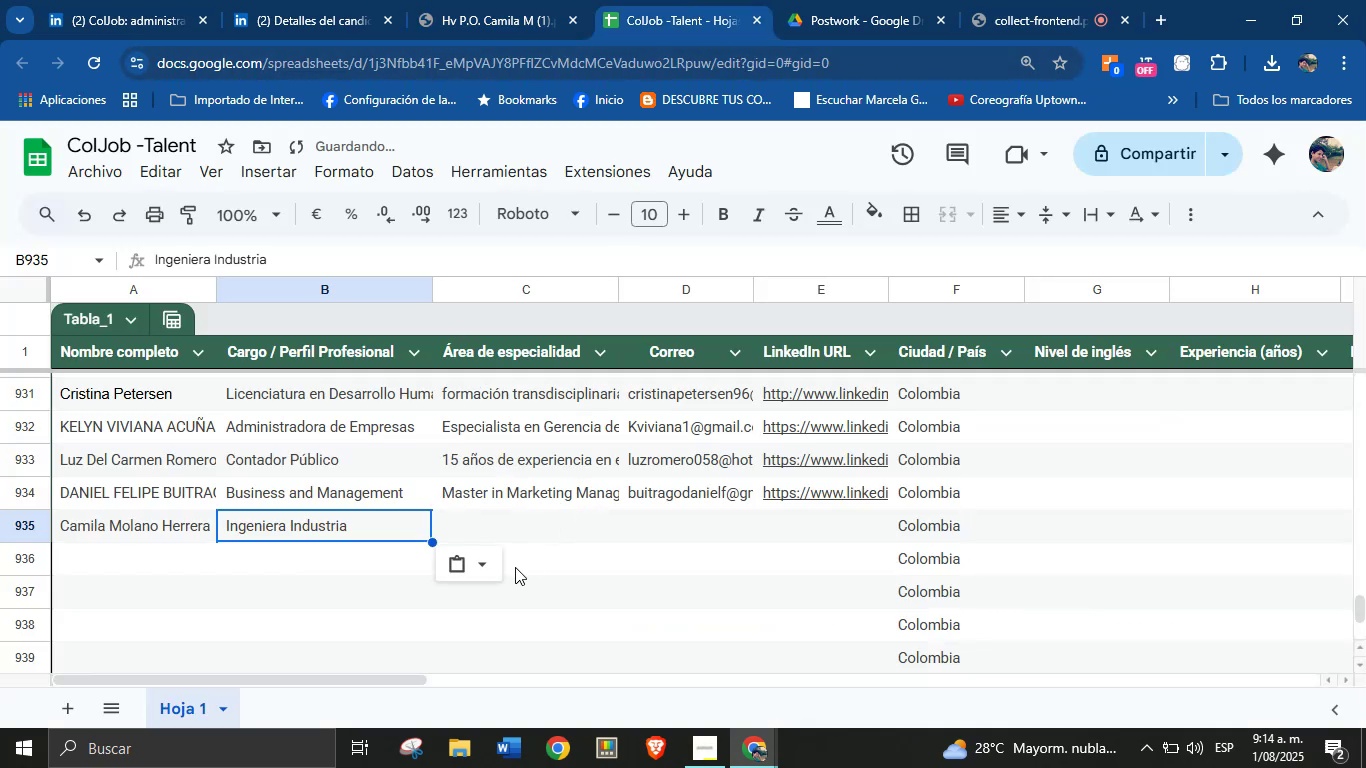 
left_click([536, 519])
 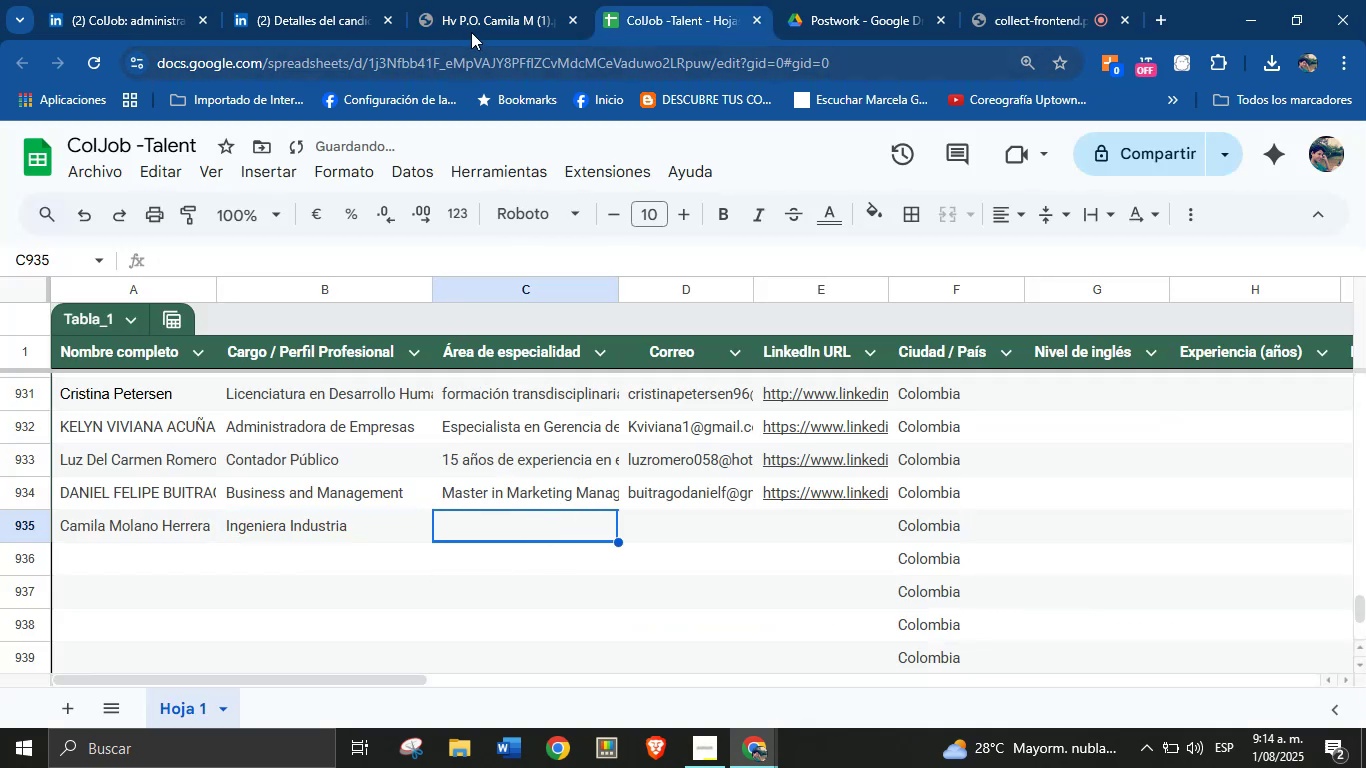 
left_click([509, 6])
 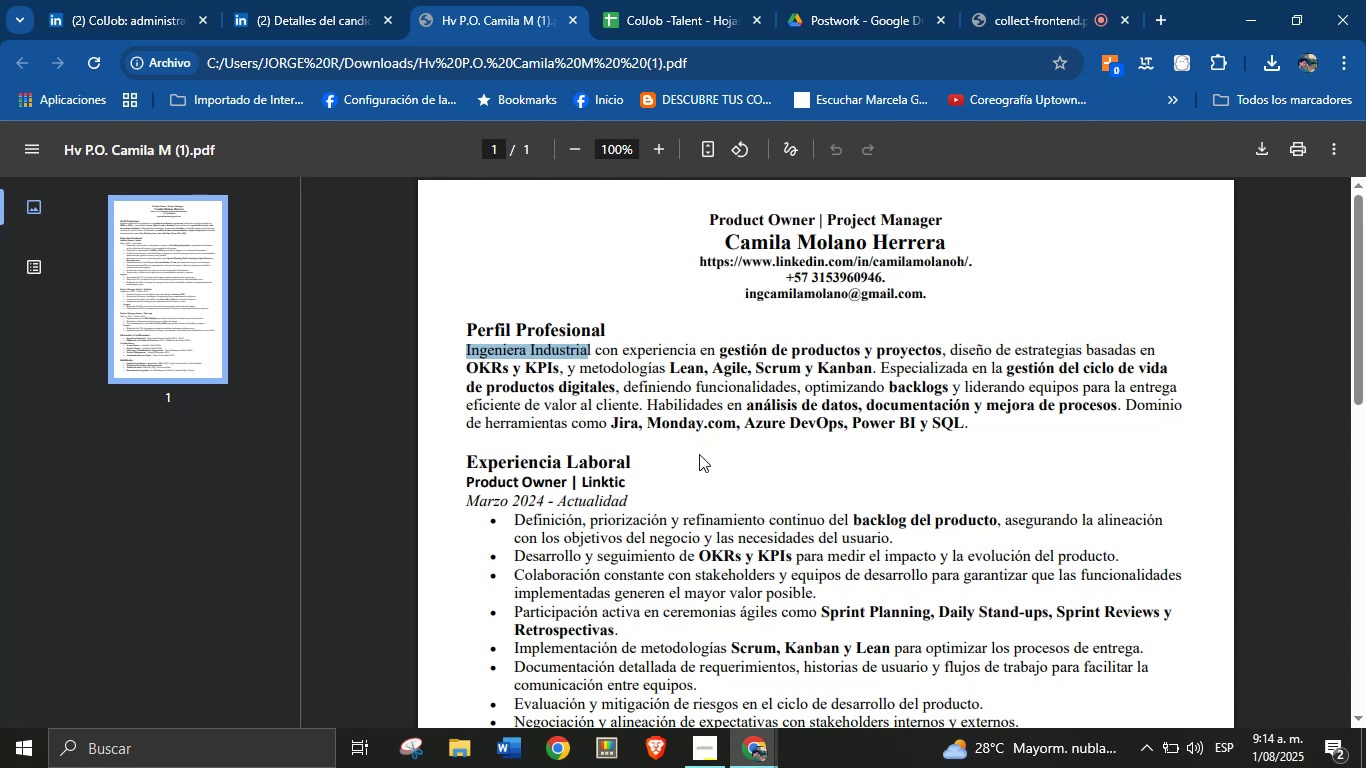 
wait(14.74)
 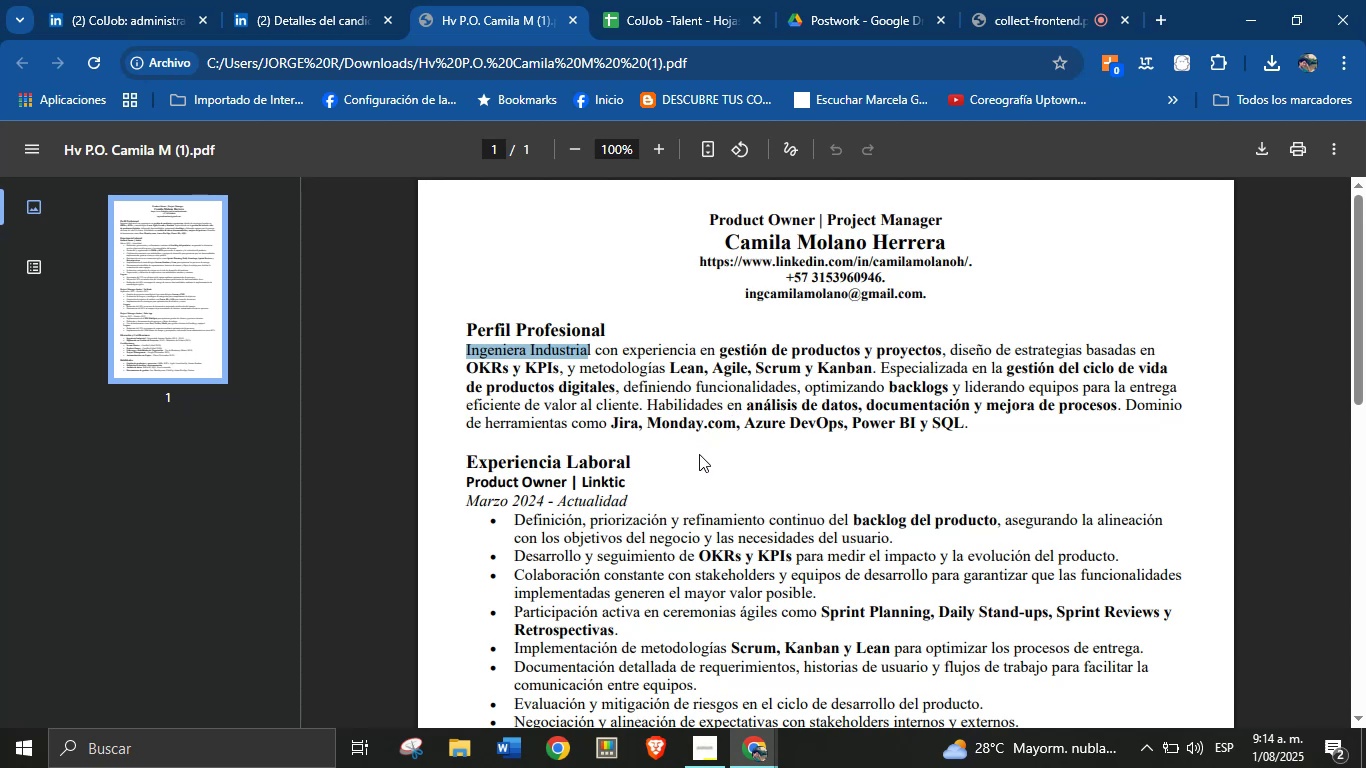 
left_click([704, 0])
 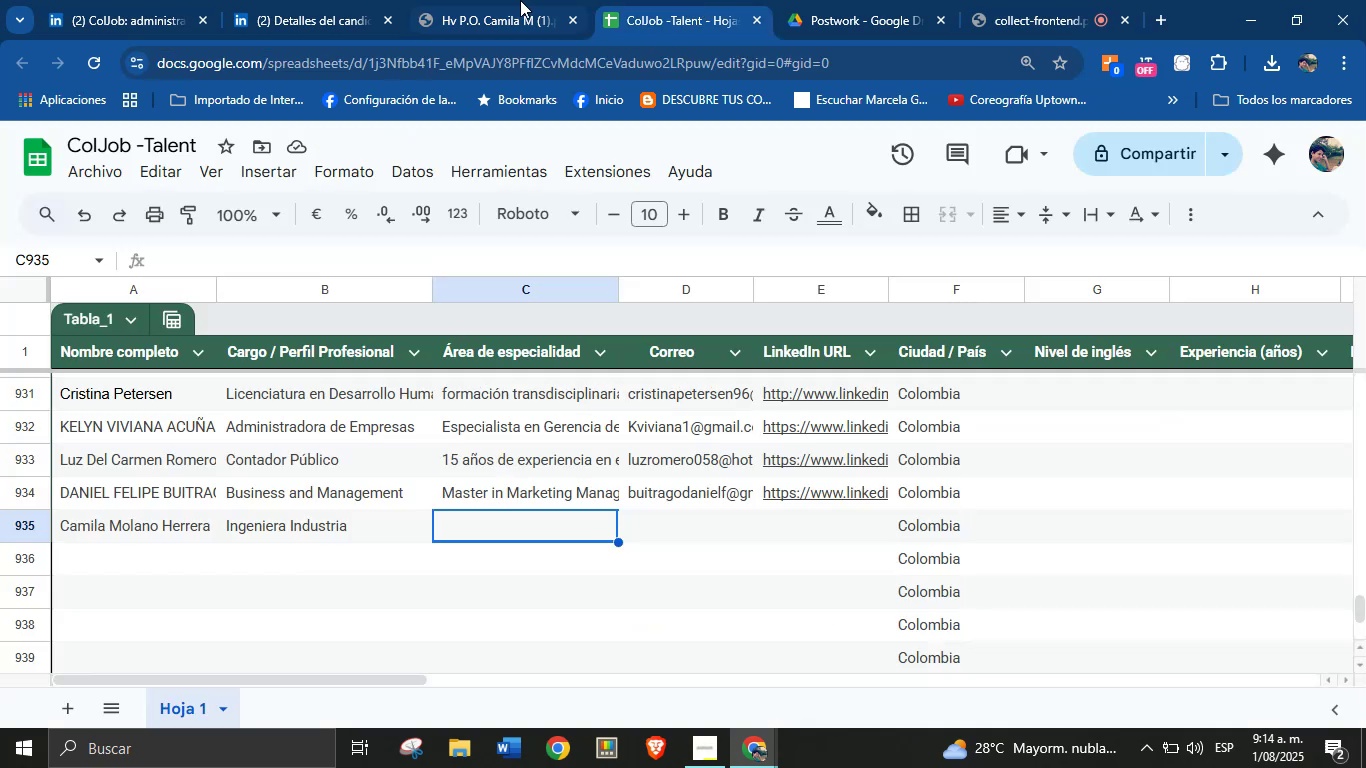 
left_click([486, 0])
 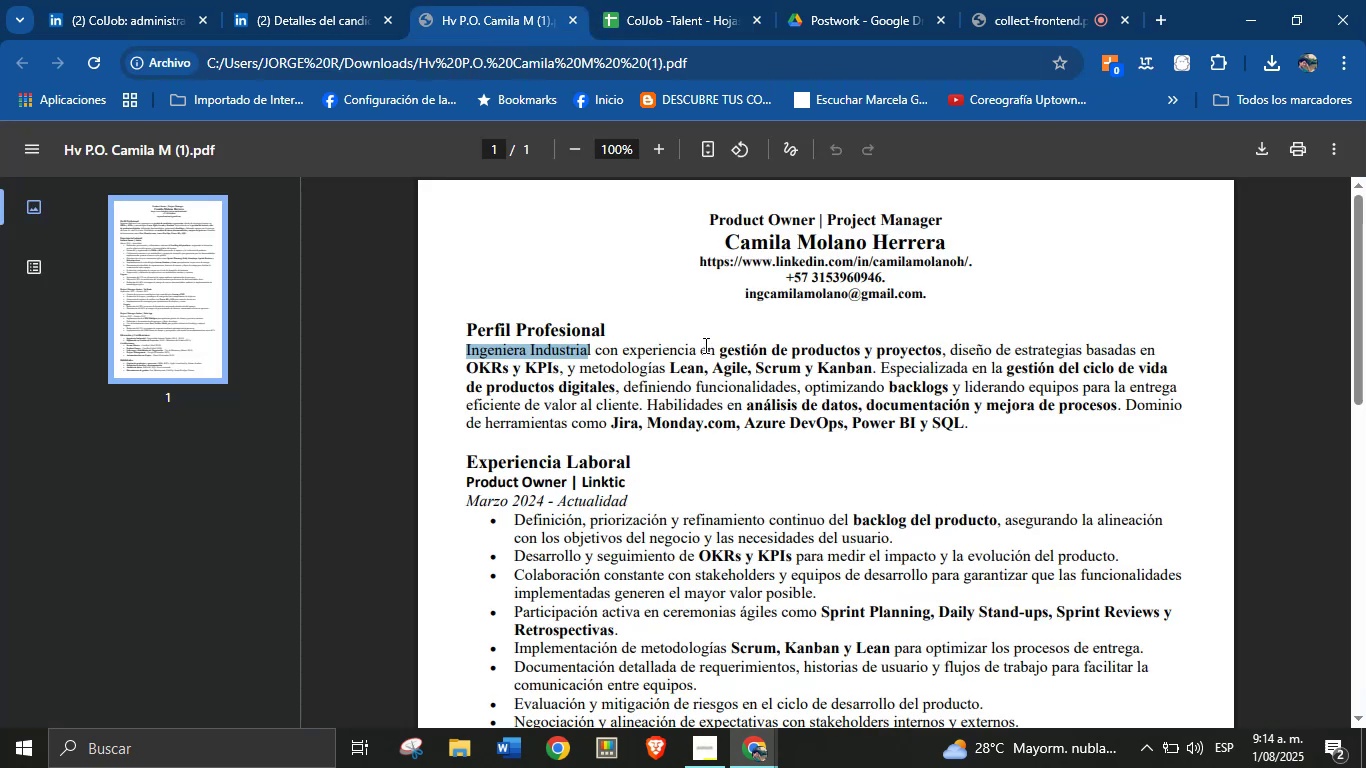 
left_click_drag(start_coordinate=[624, 349], to_coordinate=[1118, 404])
 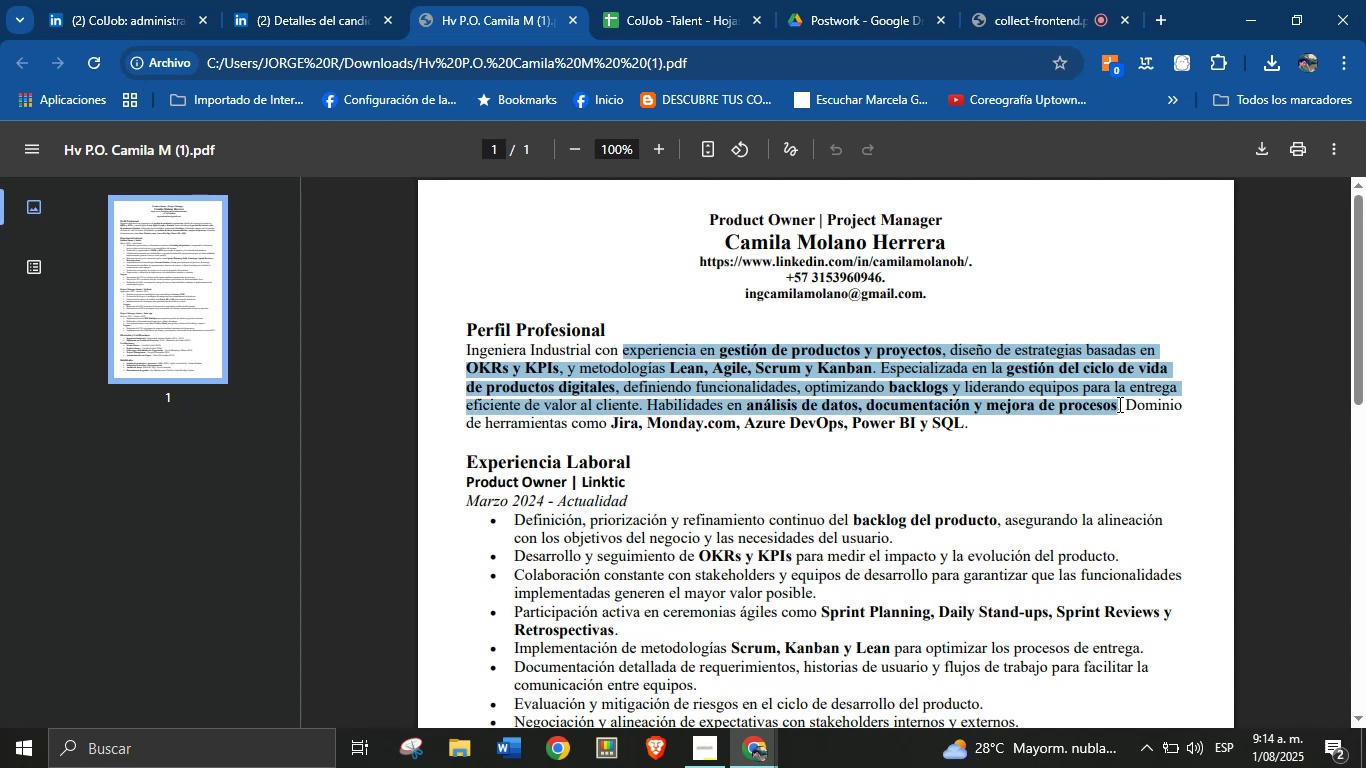 
key(Control+C)
 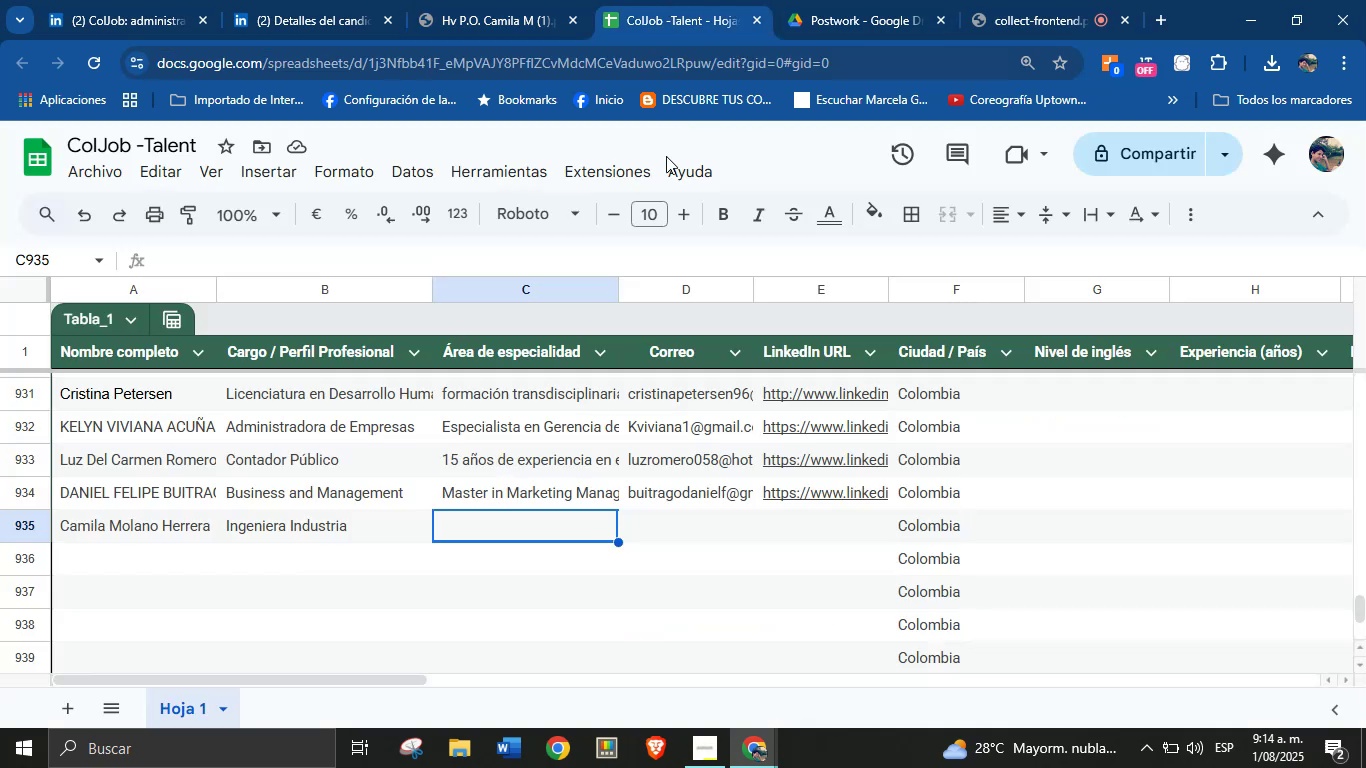 
key(Control+V)
 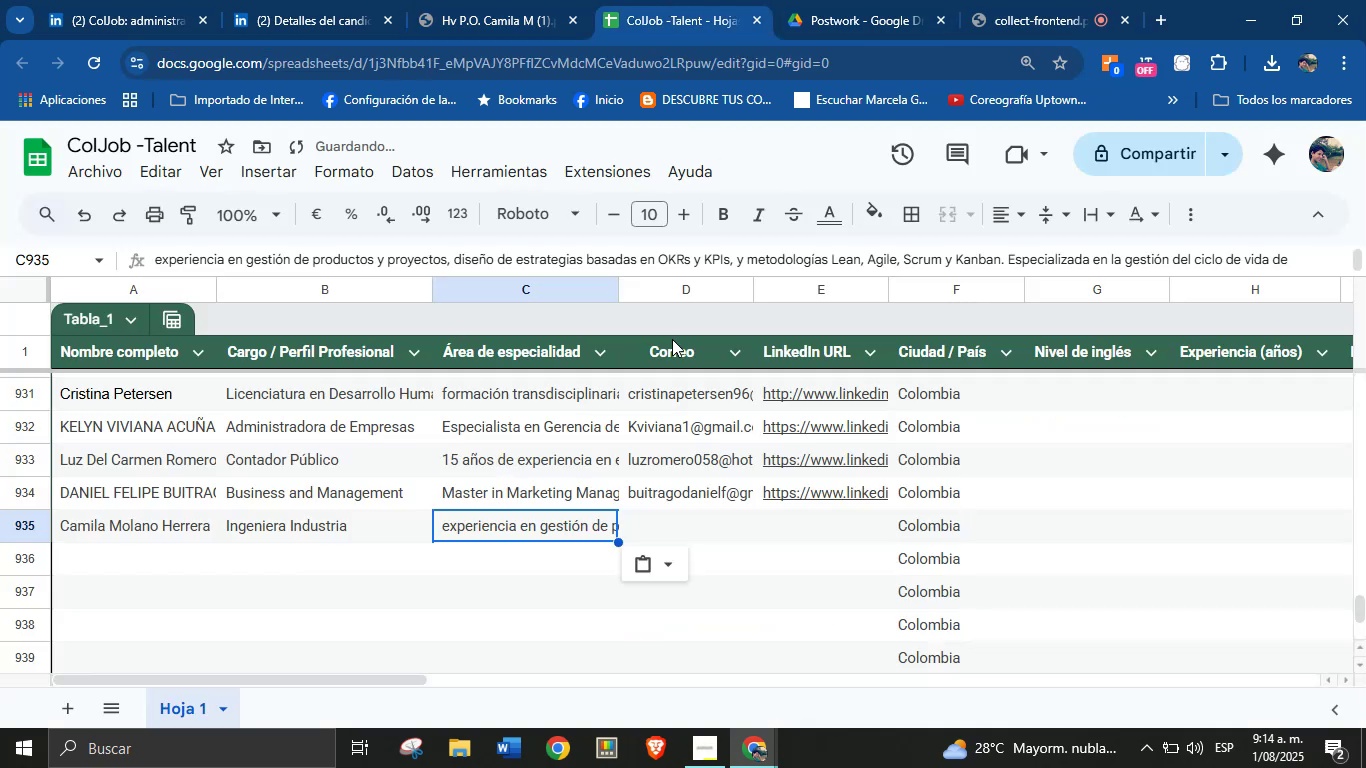 
key(Enter)
 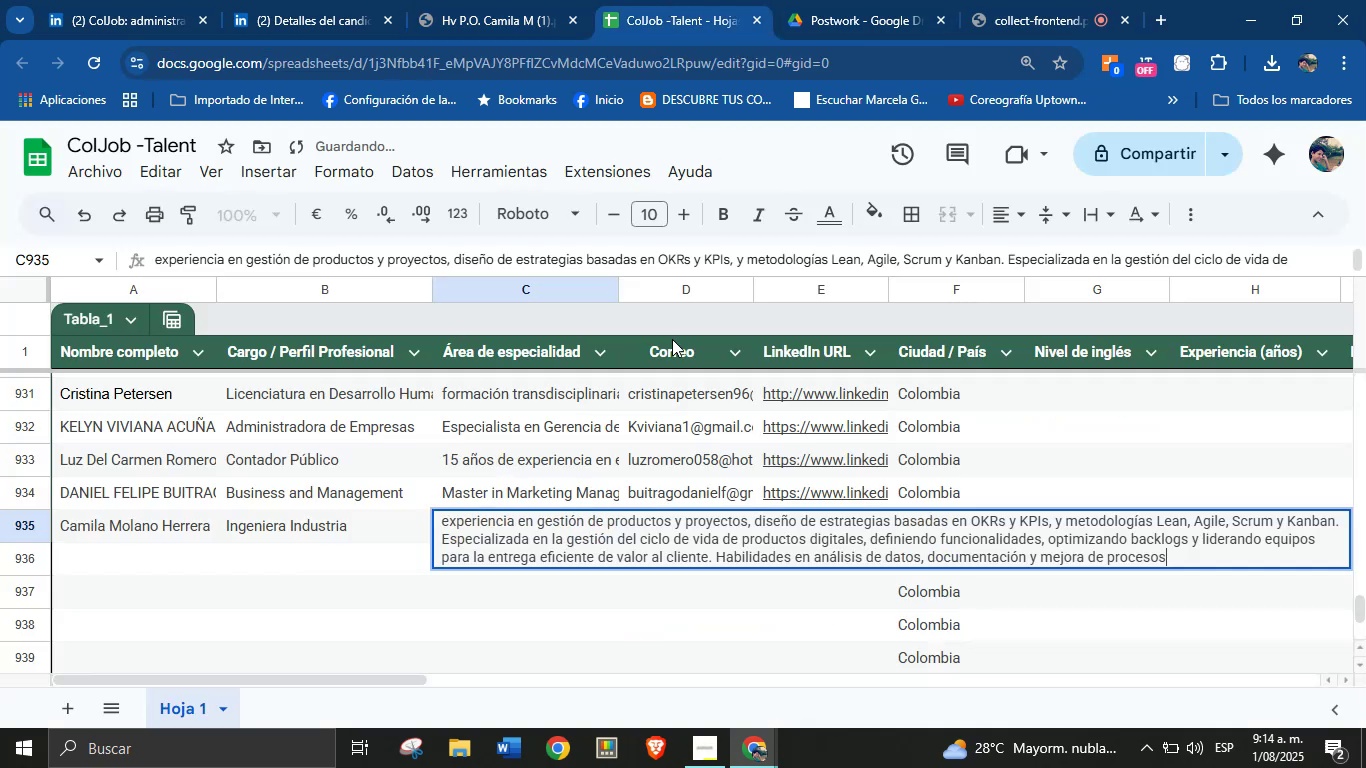 
key(Enter)
 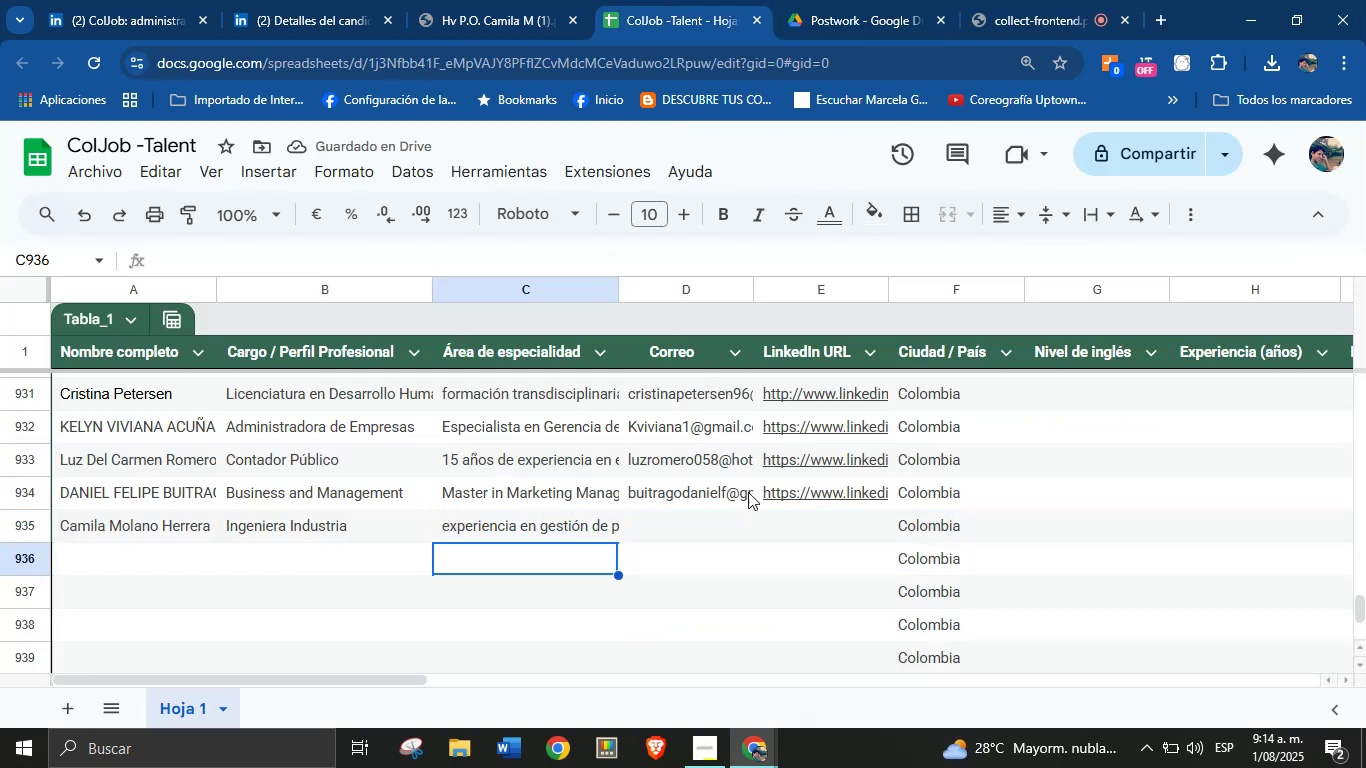 
left_click([691, 527])
 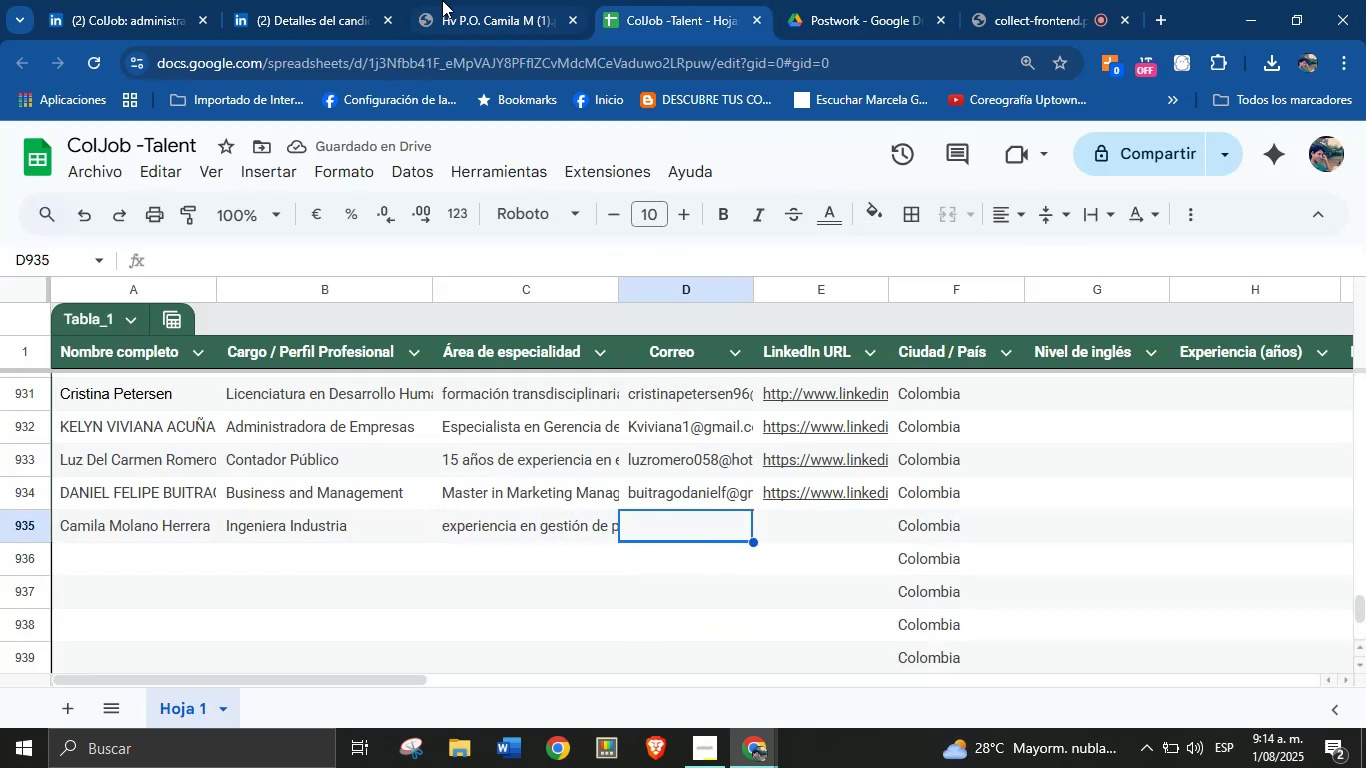 
left_click([449, 0])
 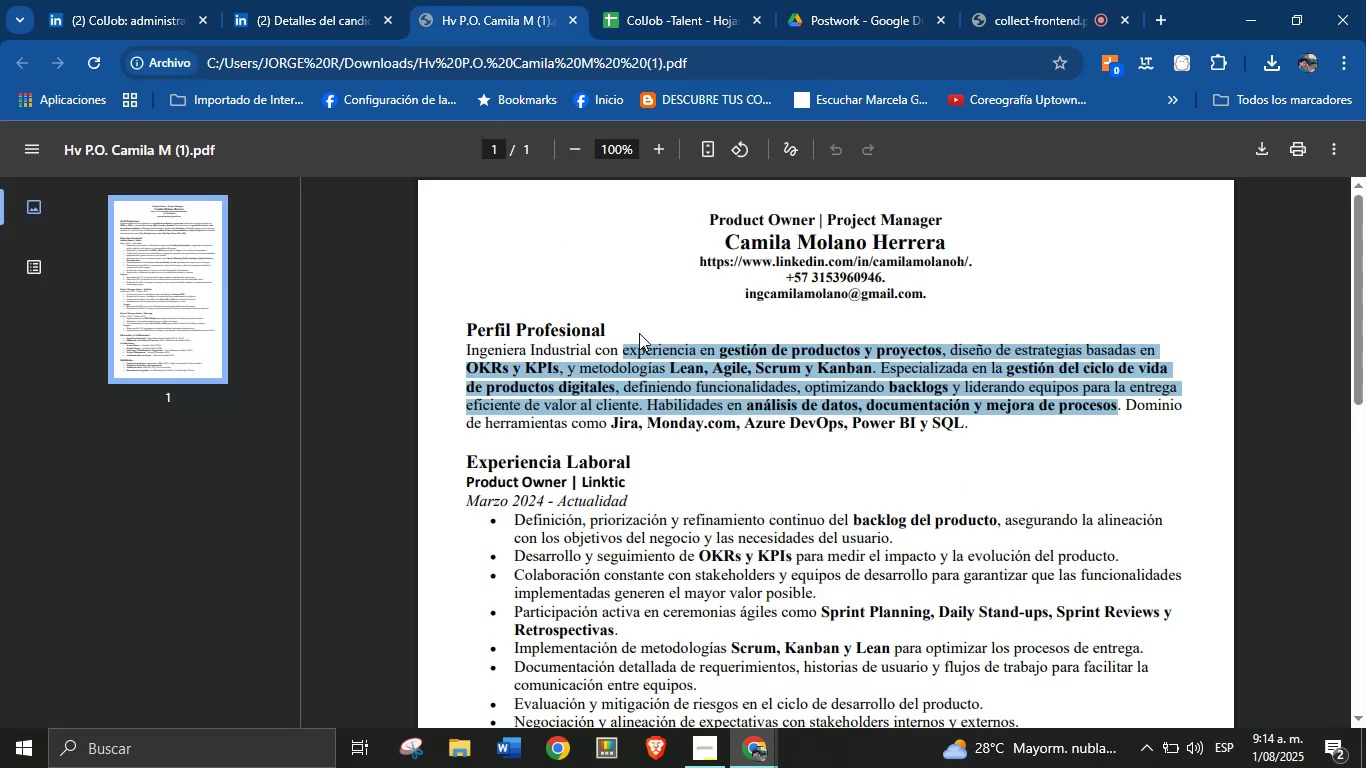 
left_click([696, 349])
 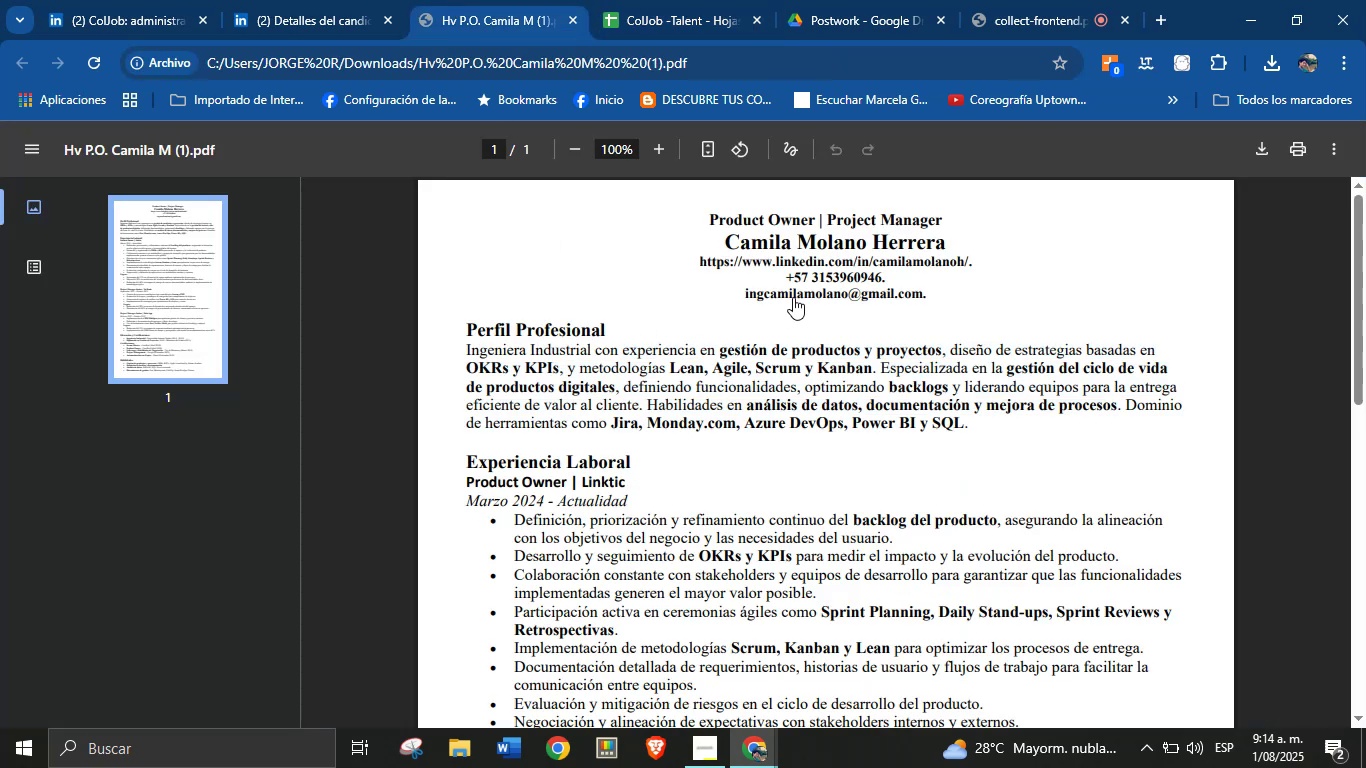 
right_click([795, 294])
 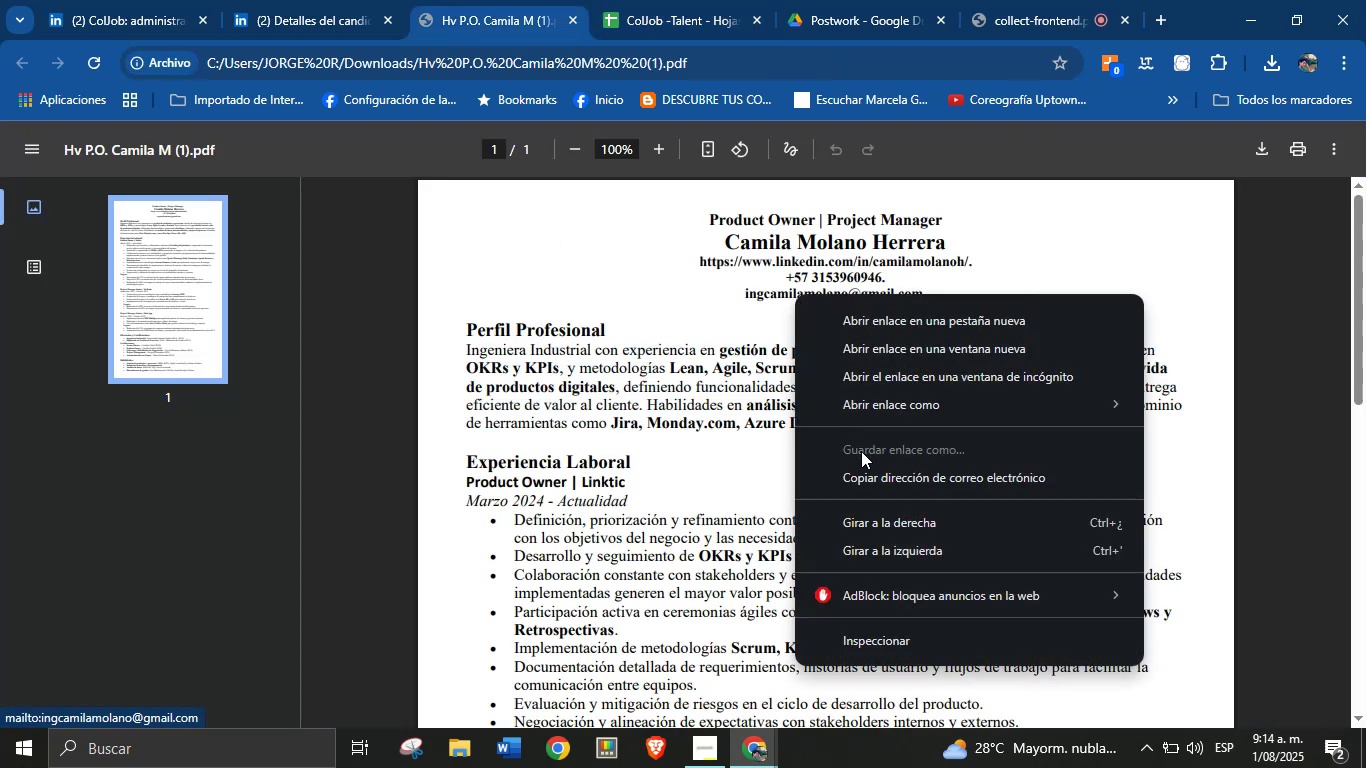 
left_click([863, 475])
 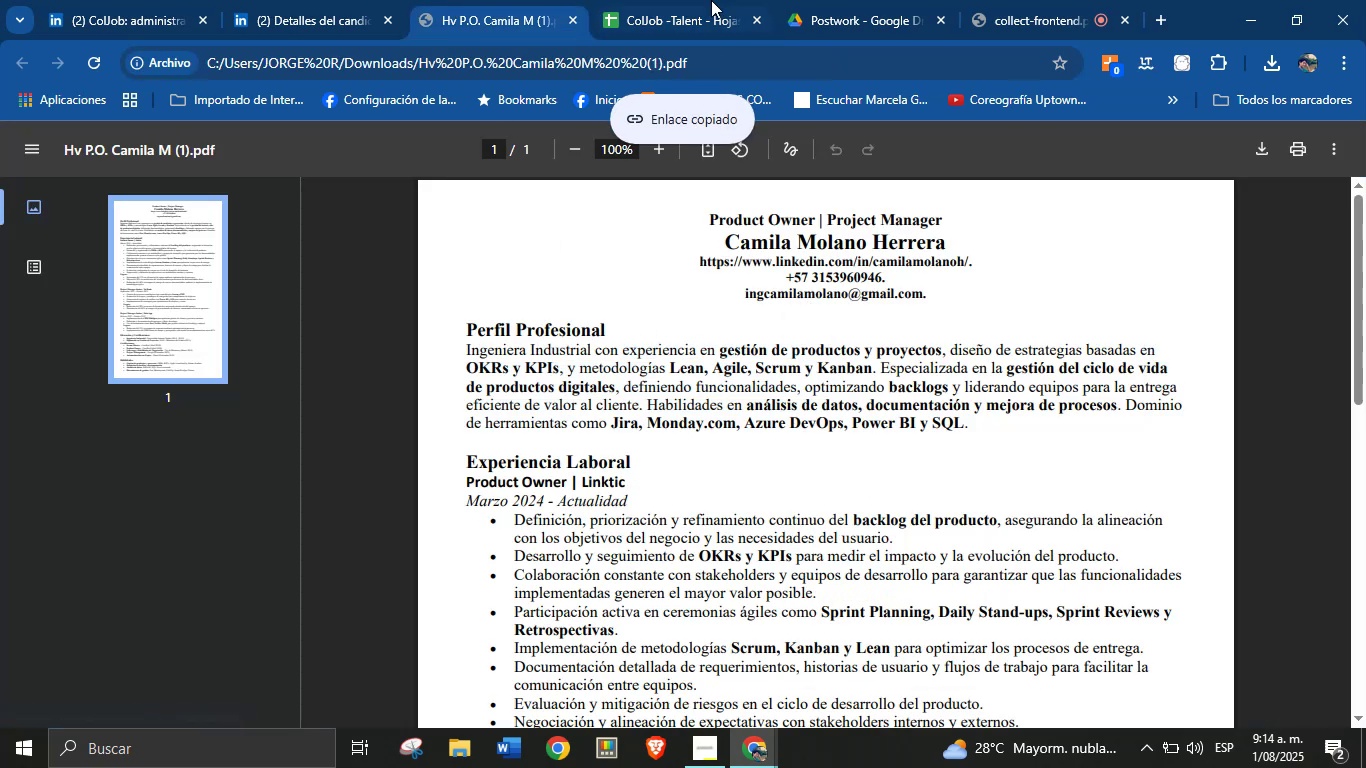 
left_click([706, 0])
 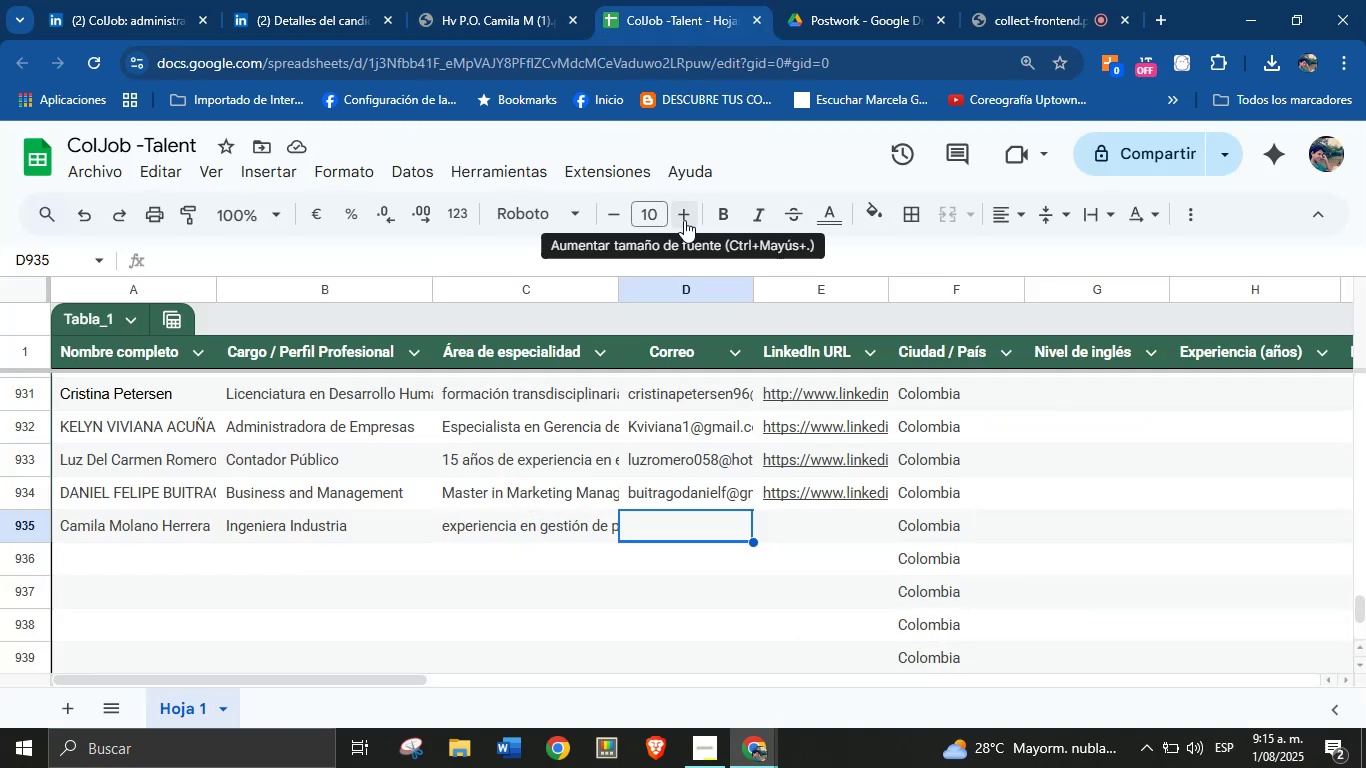 
key(Control+V)
 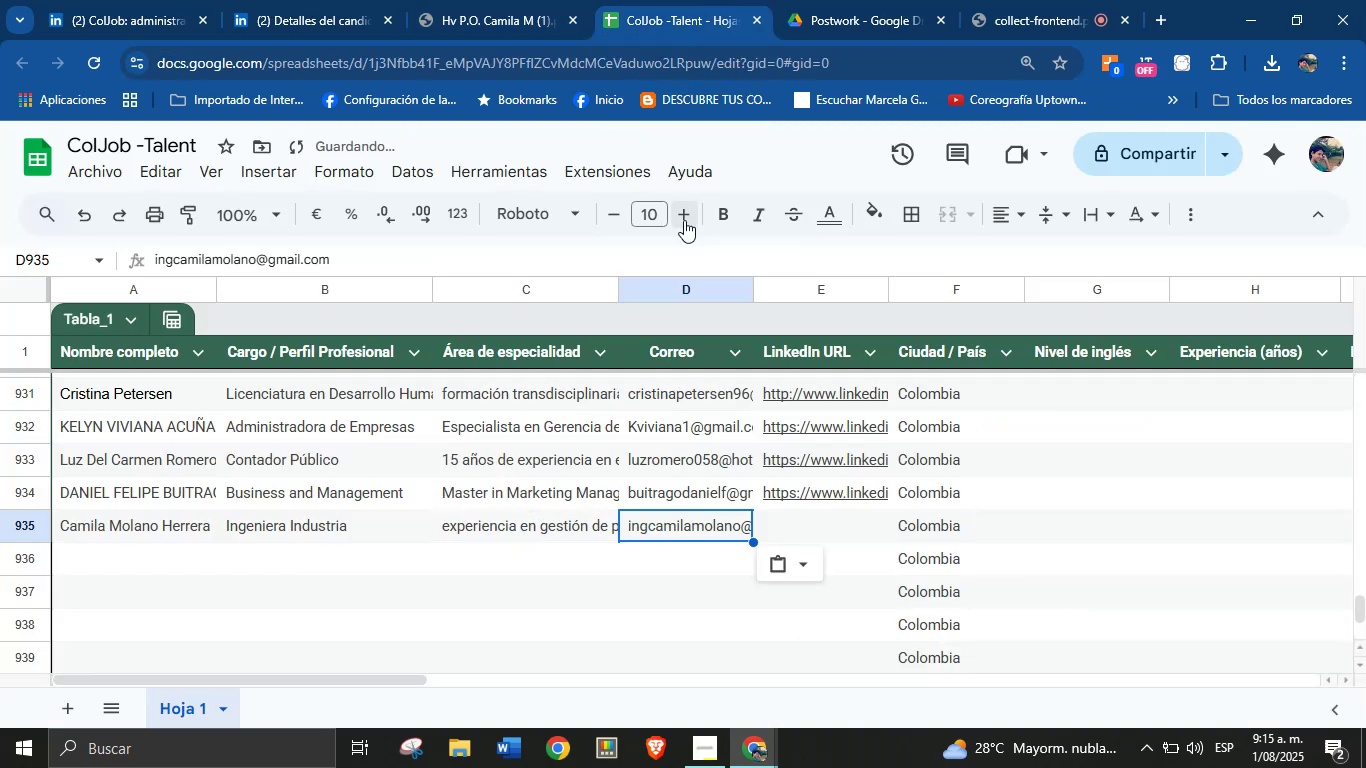 
key(Enter)
 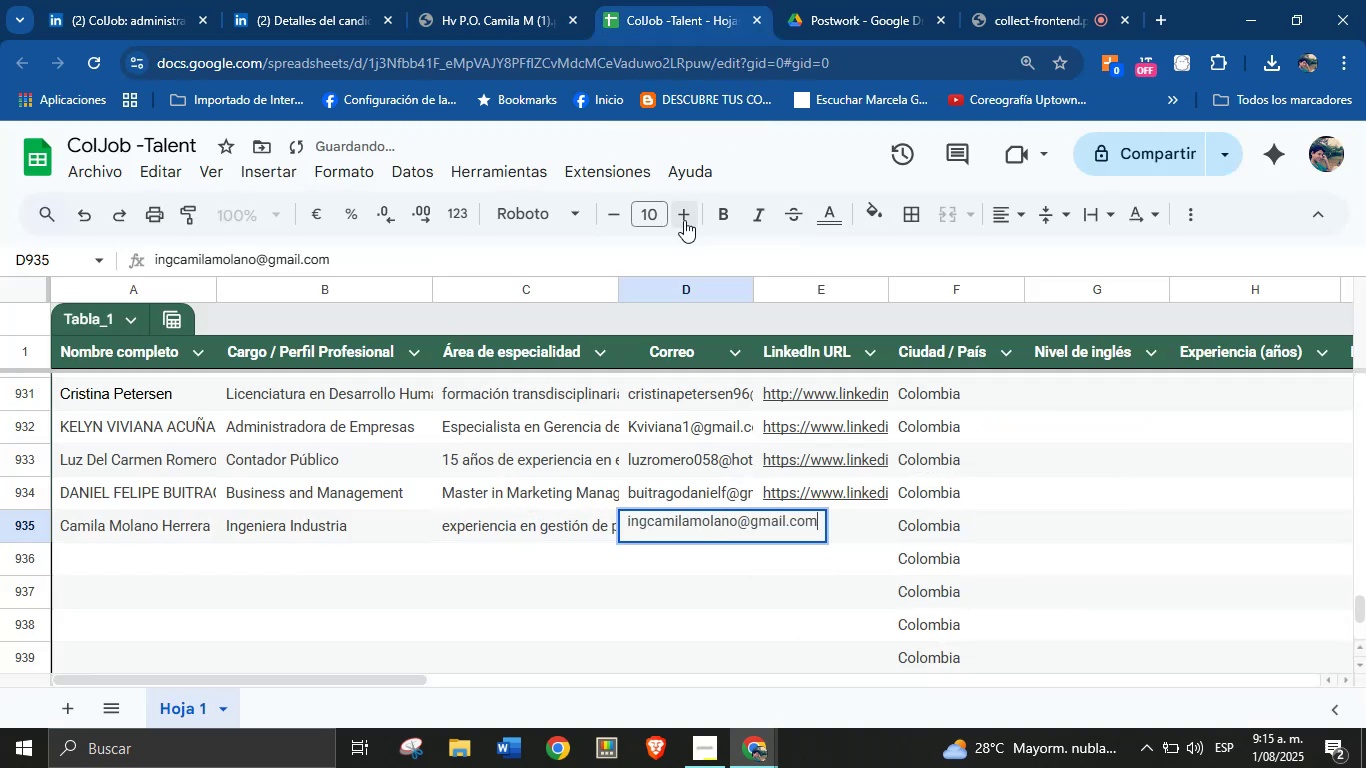 
key(Enter)
 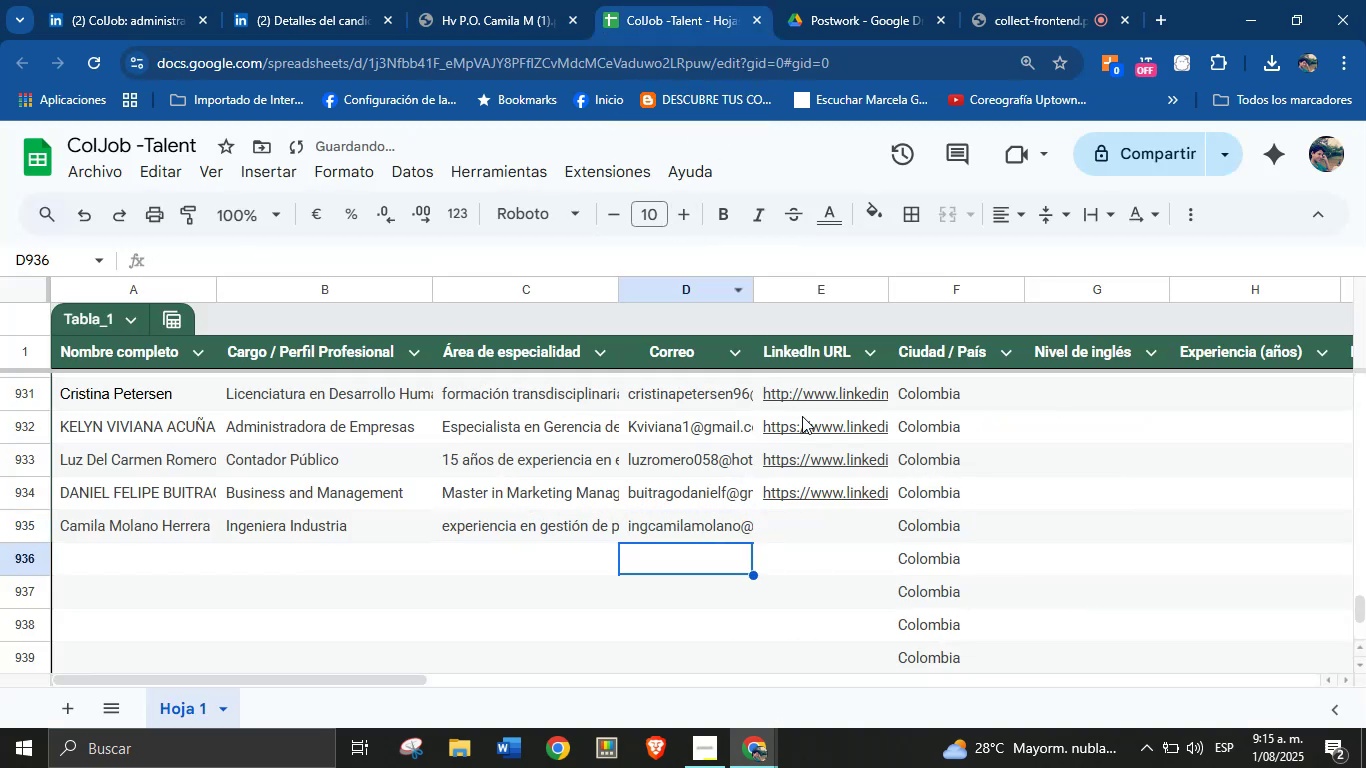 
left_click([817, 545])
 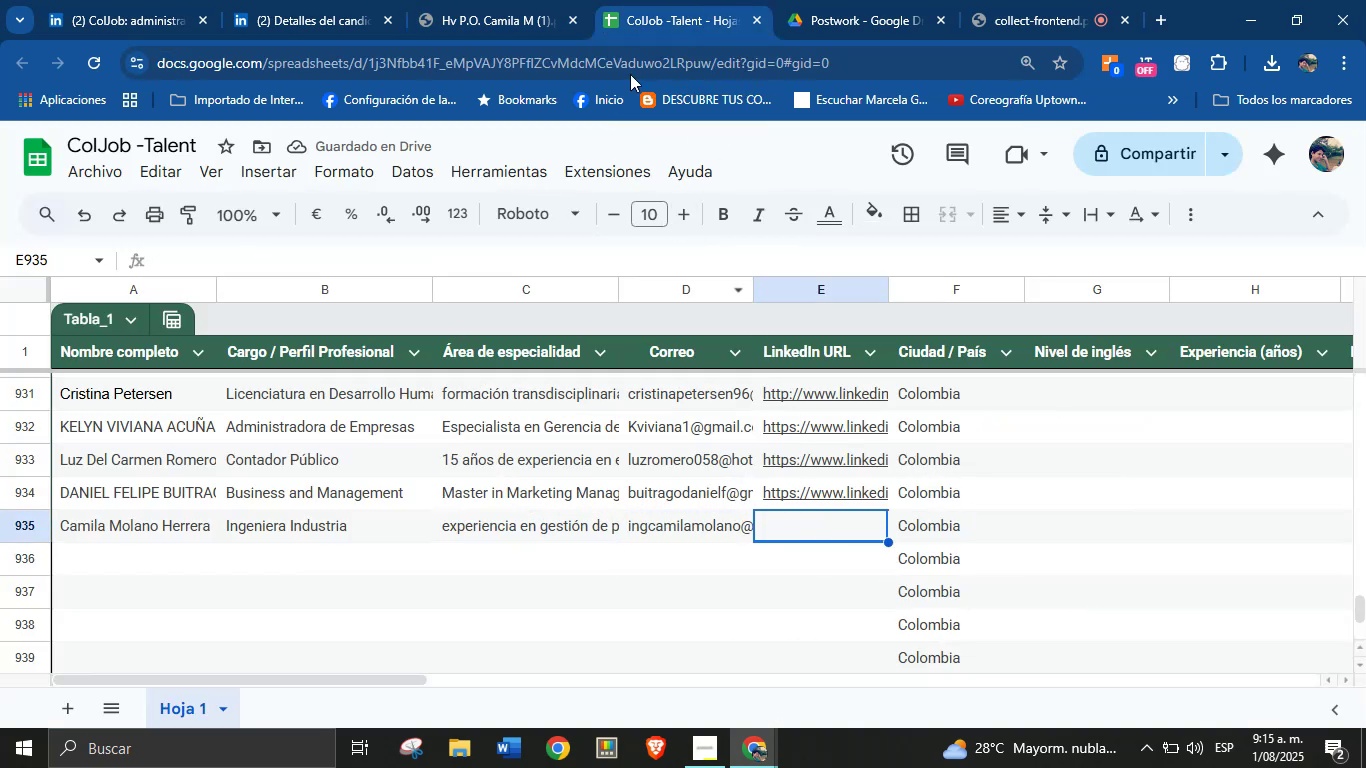 
left_click([512, 0])
 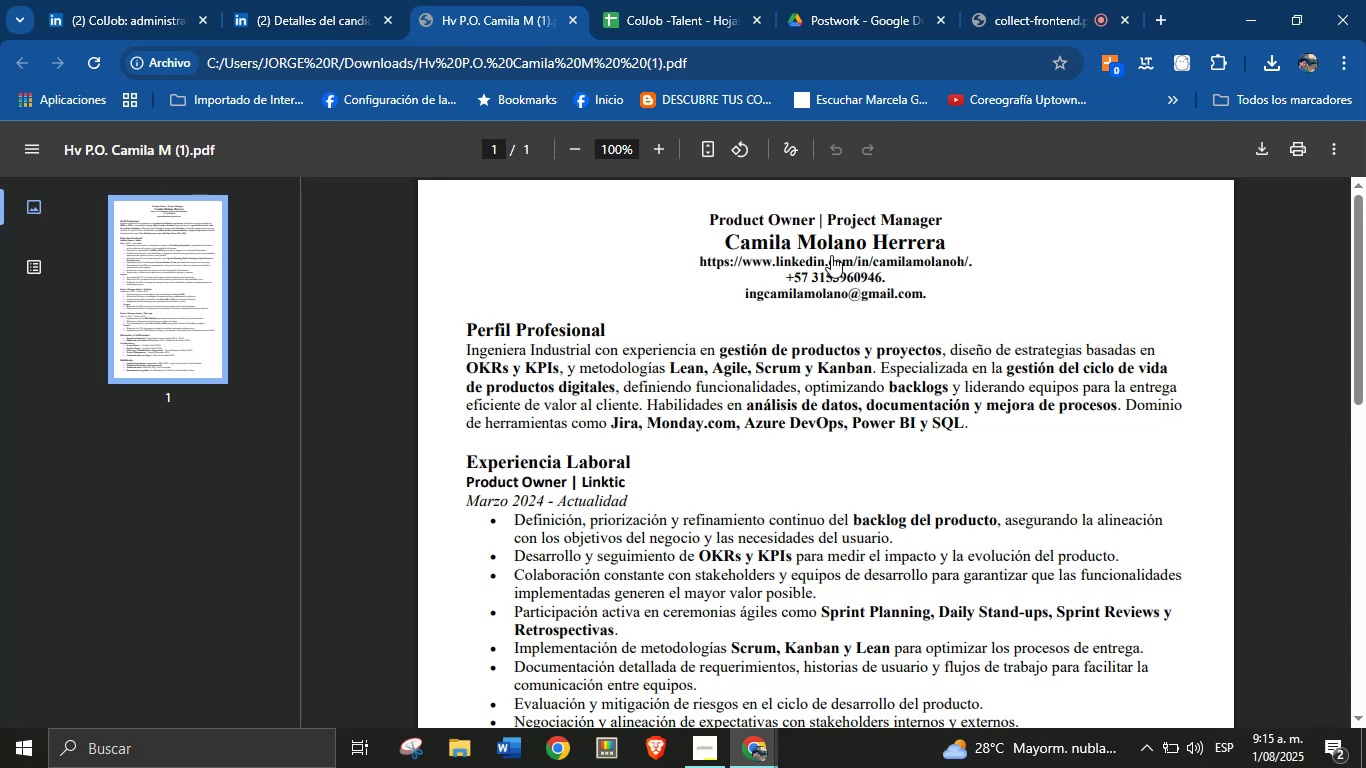 
right_click([847, 260])
 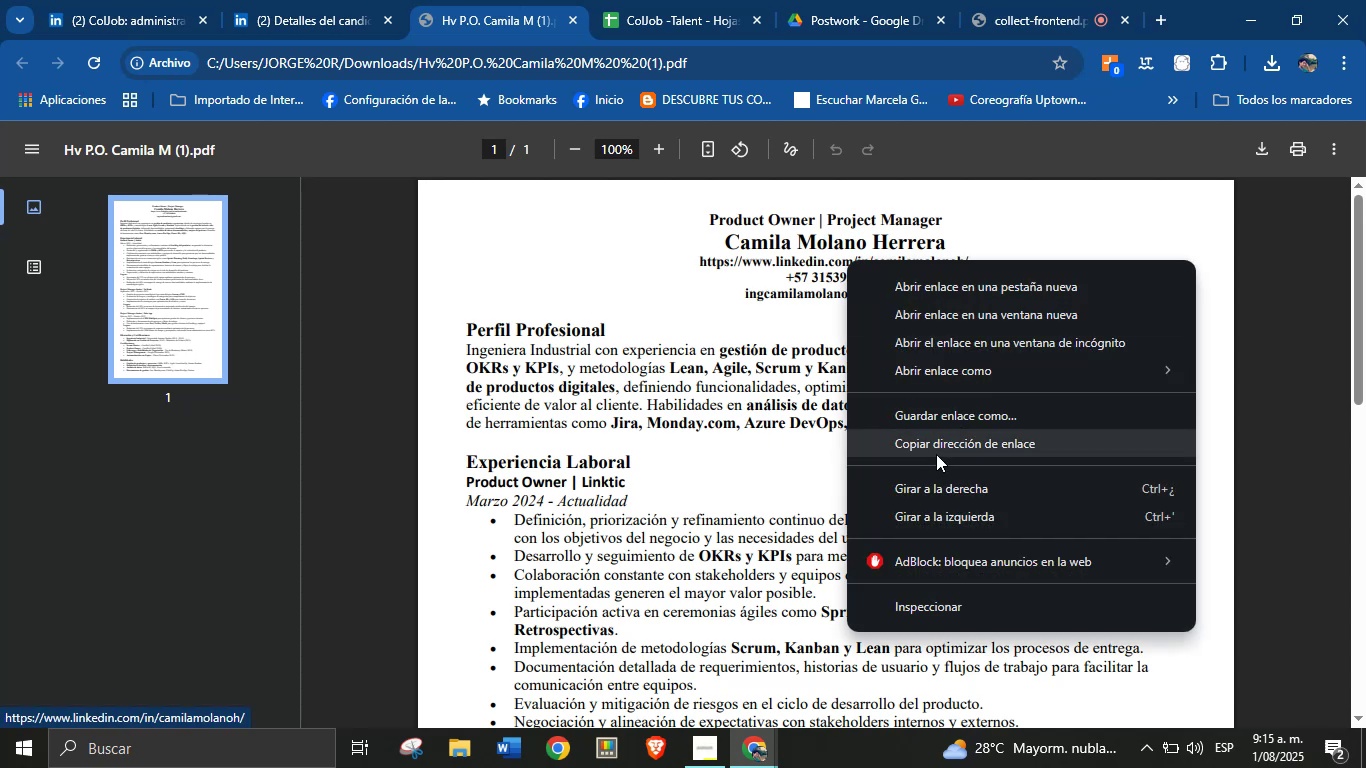 
left_click([943, 446])
 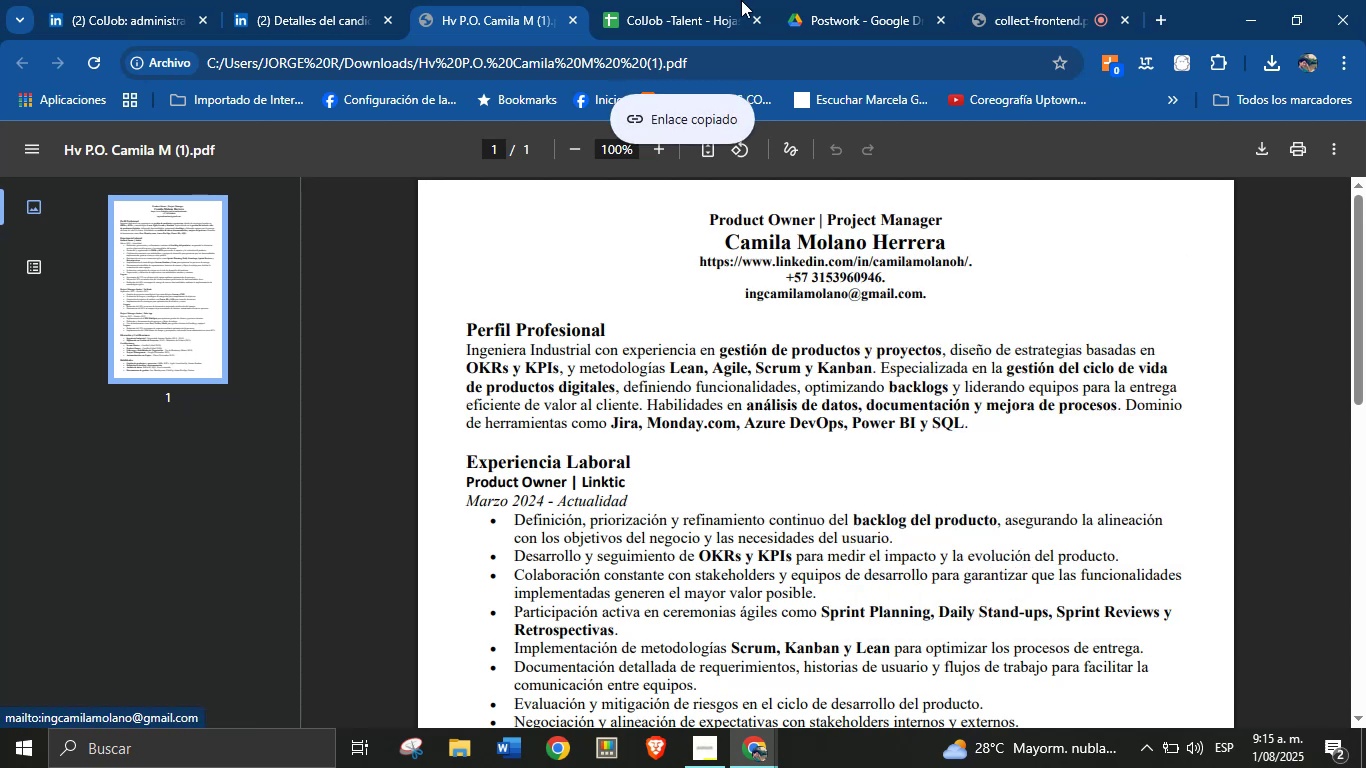 
left_click([639, 0])
 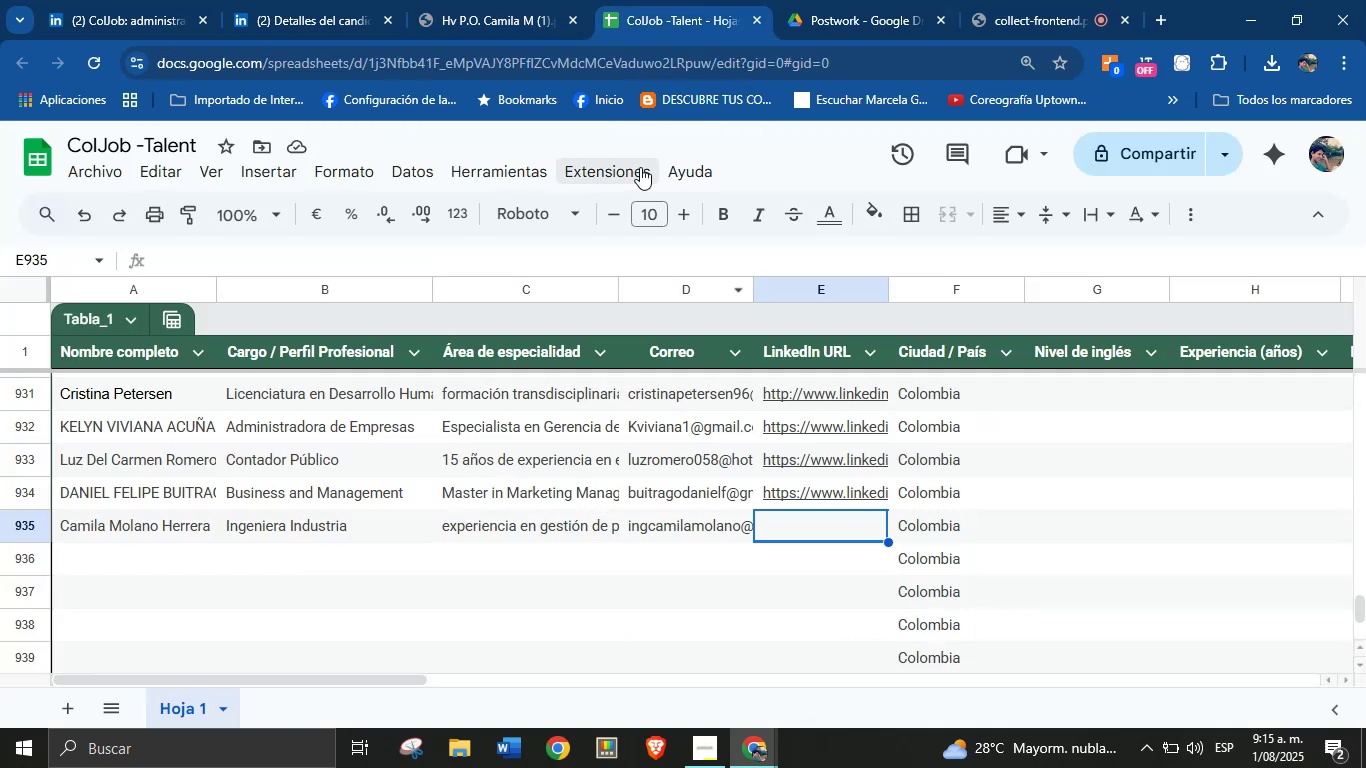 
key(Control+V)
 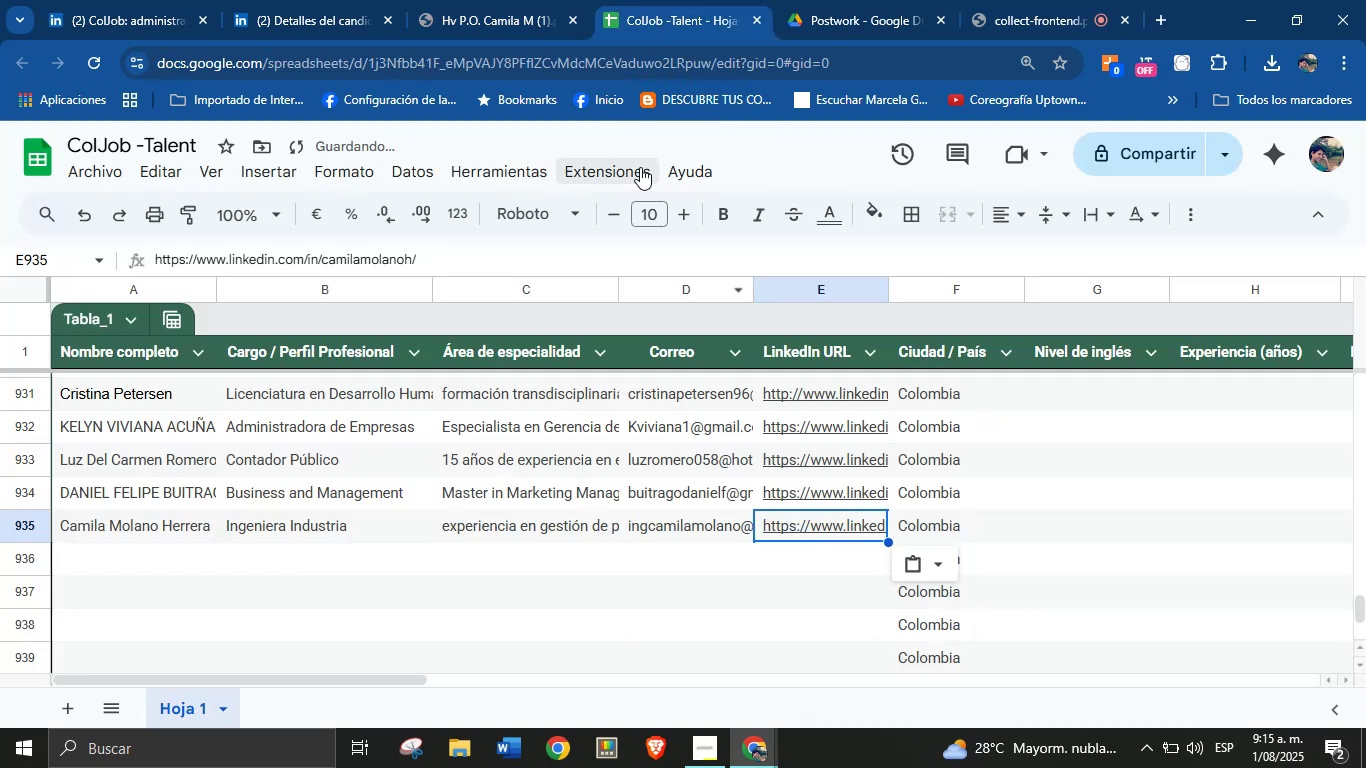 
key(Enter)
 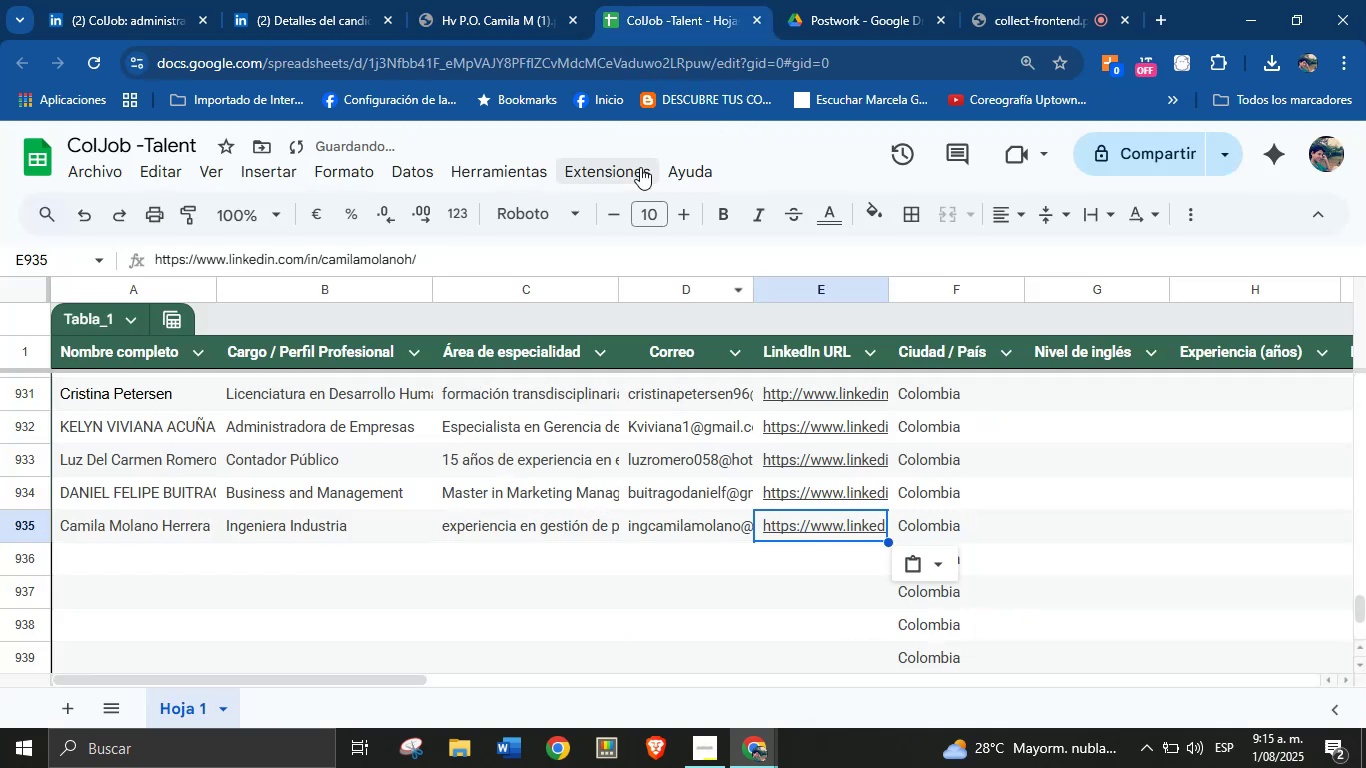 
key(Enter)
 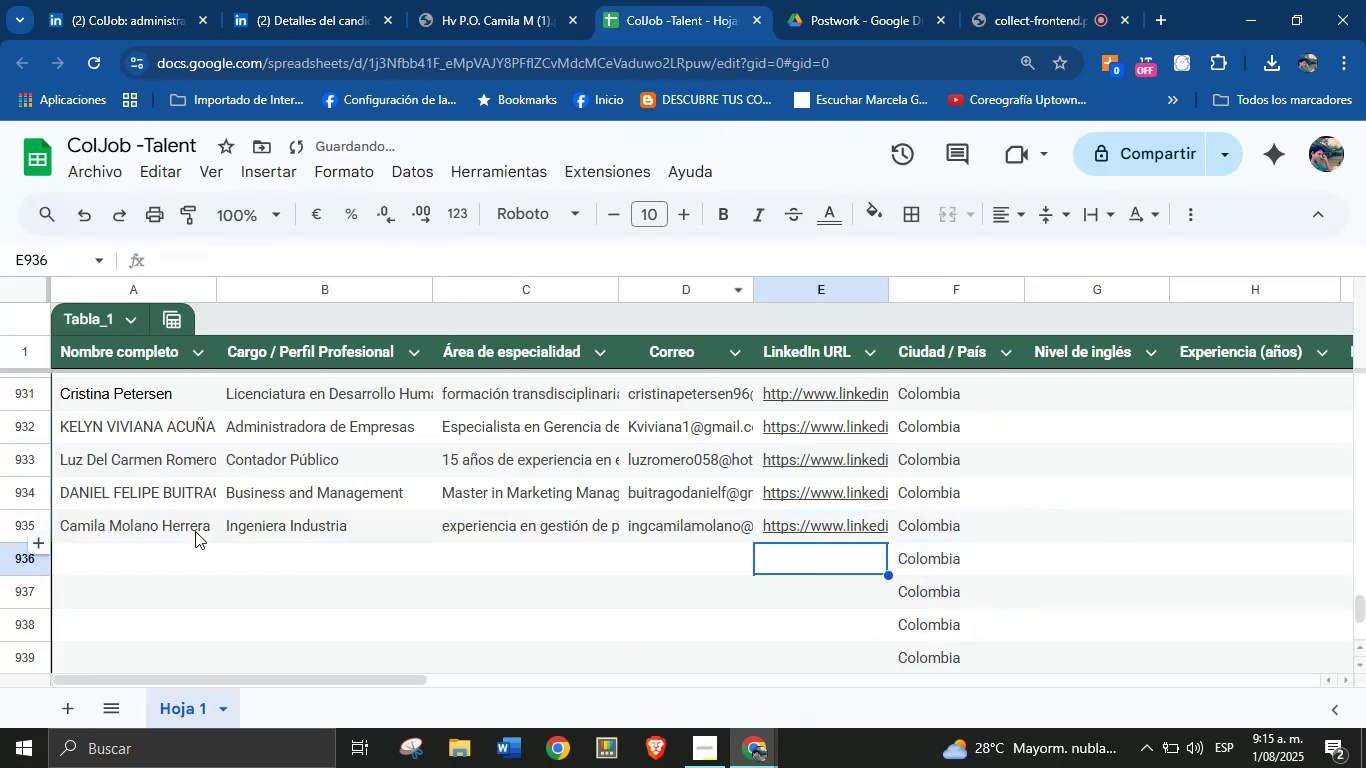 
left_click([166, 559])
 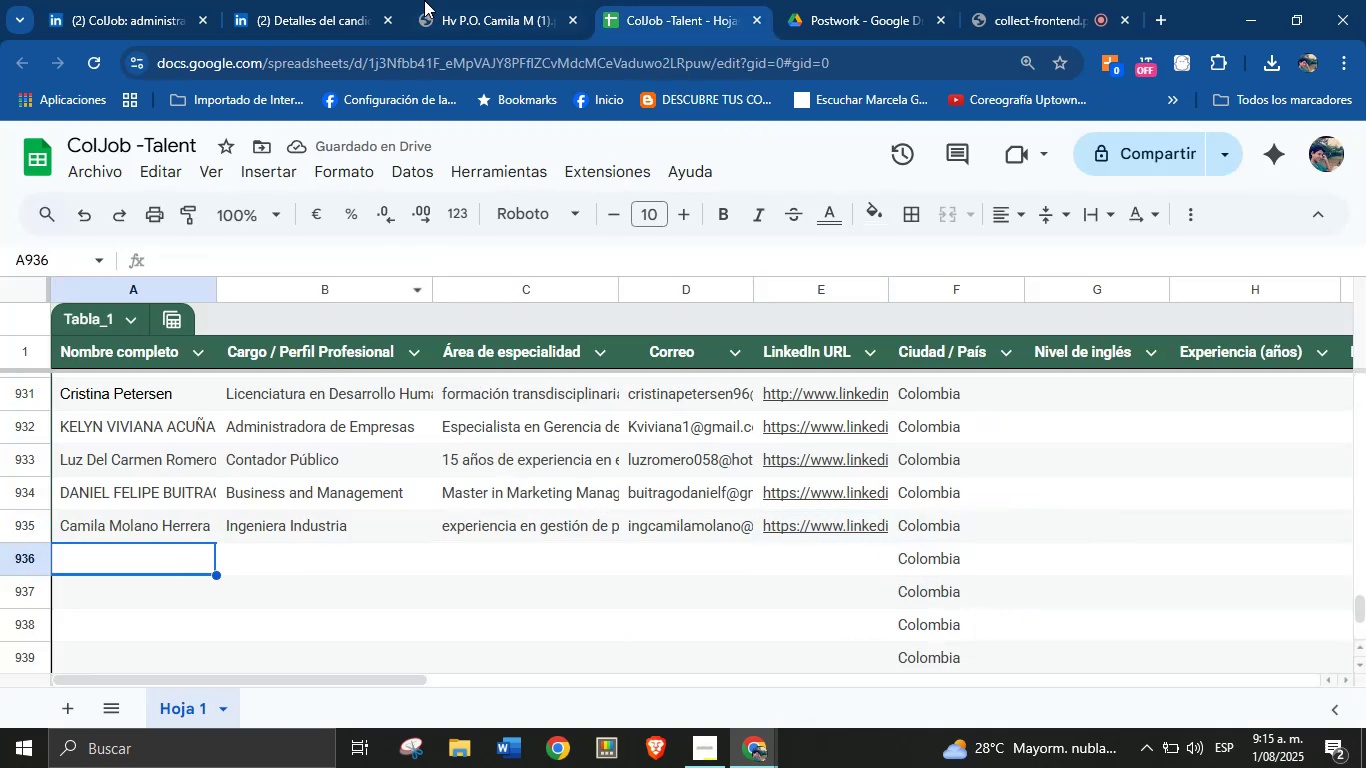 
left_click([488, 0])
 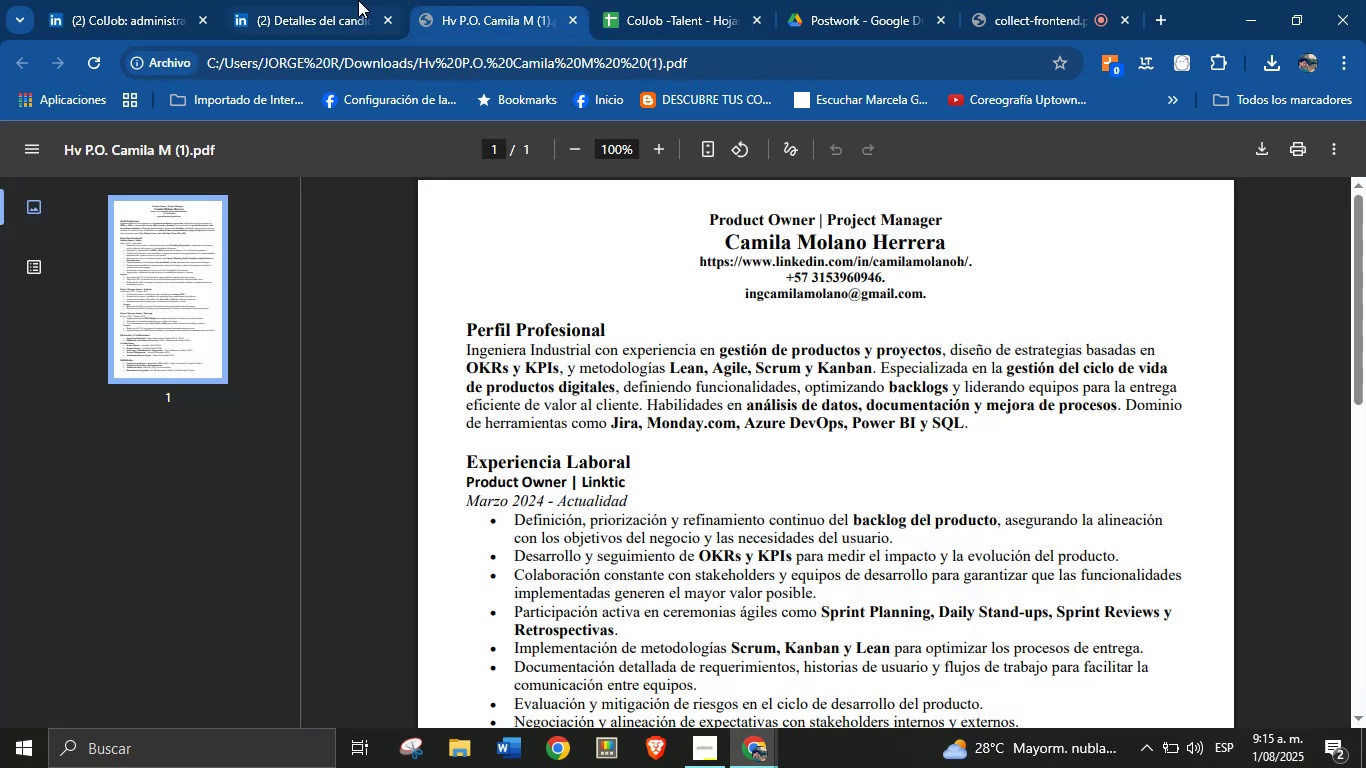 
double_click([334, 0])
 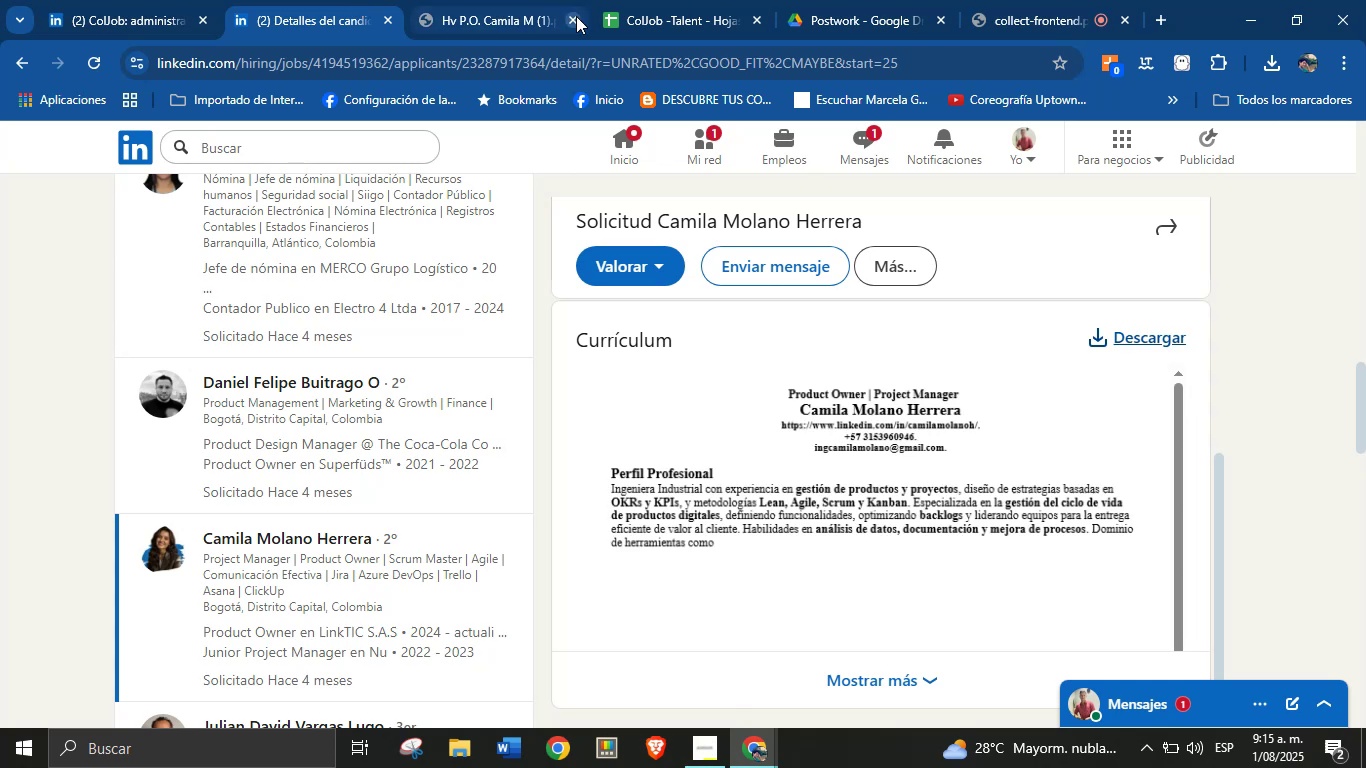 
left_click([576, 20])
 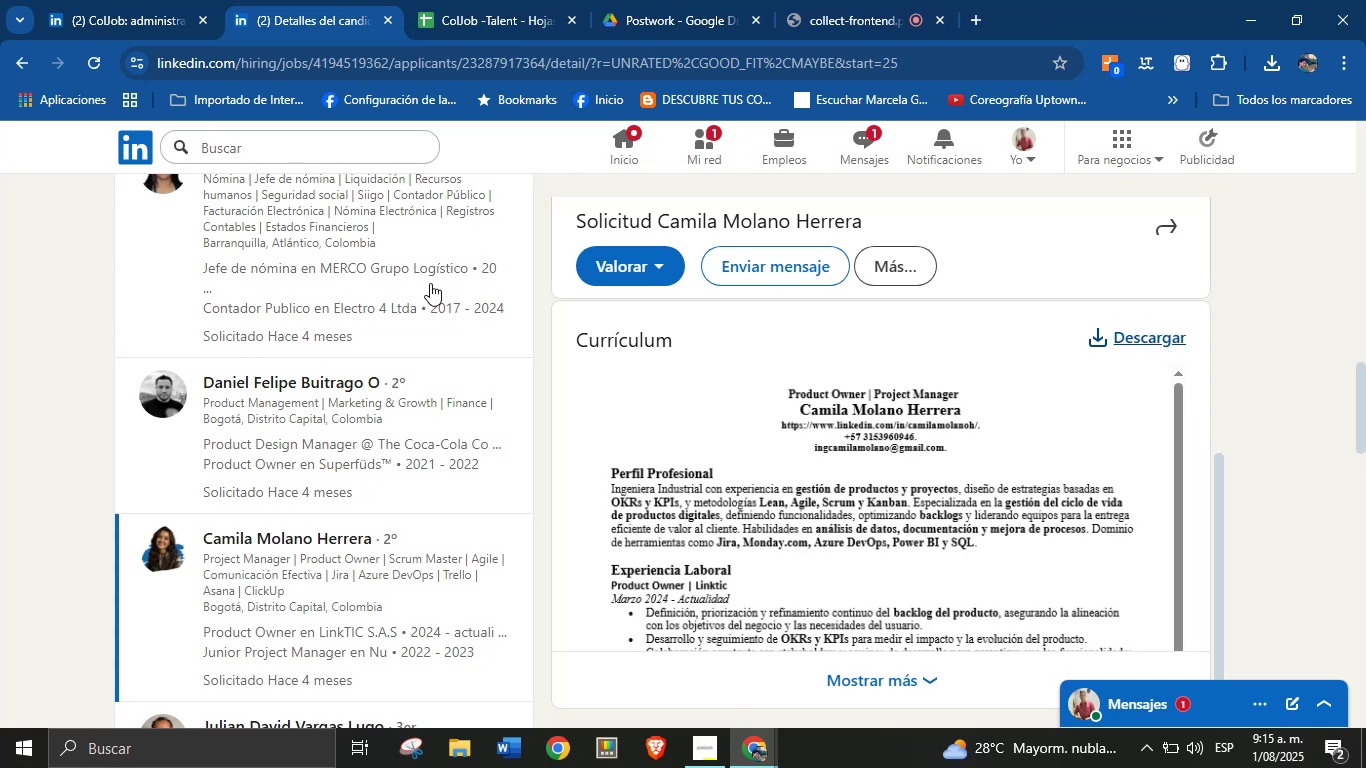 
scroll: coordinate [358, 411], scroll_direction: down, amount: 3.0
 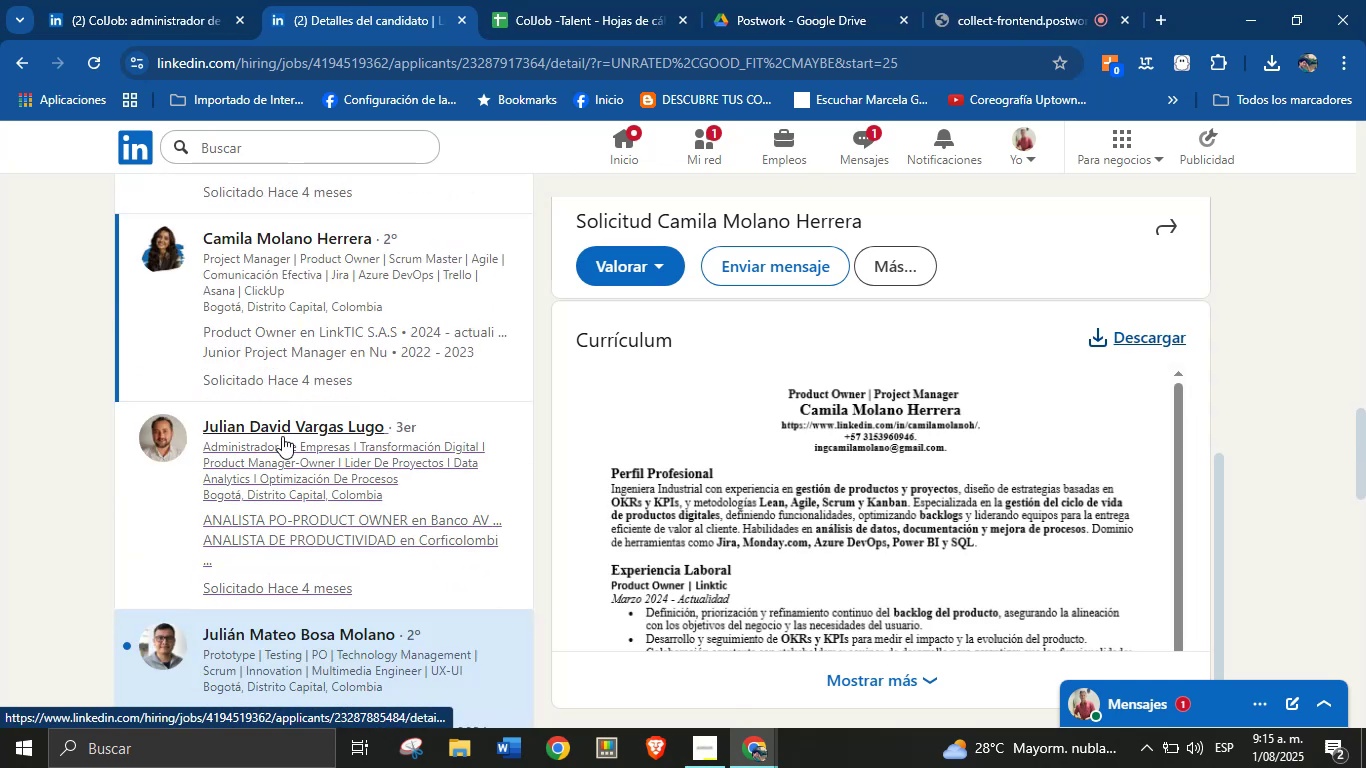 
left_click([282, 436])
 